 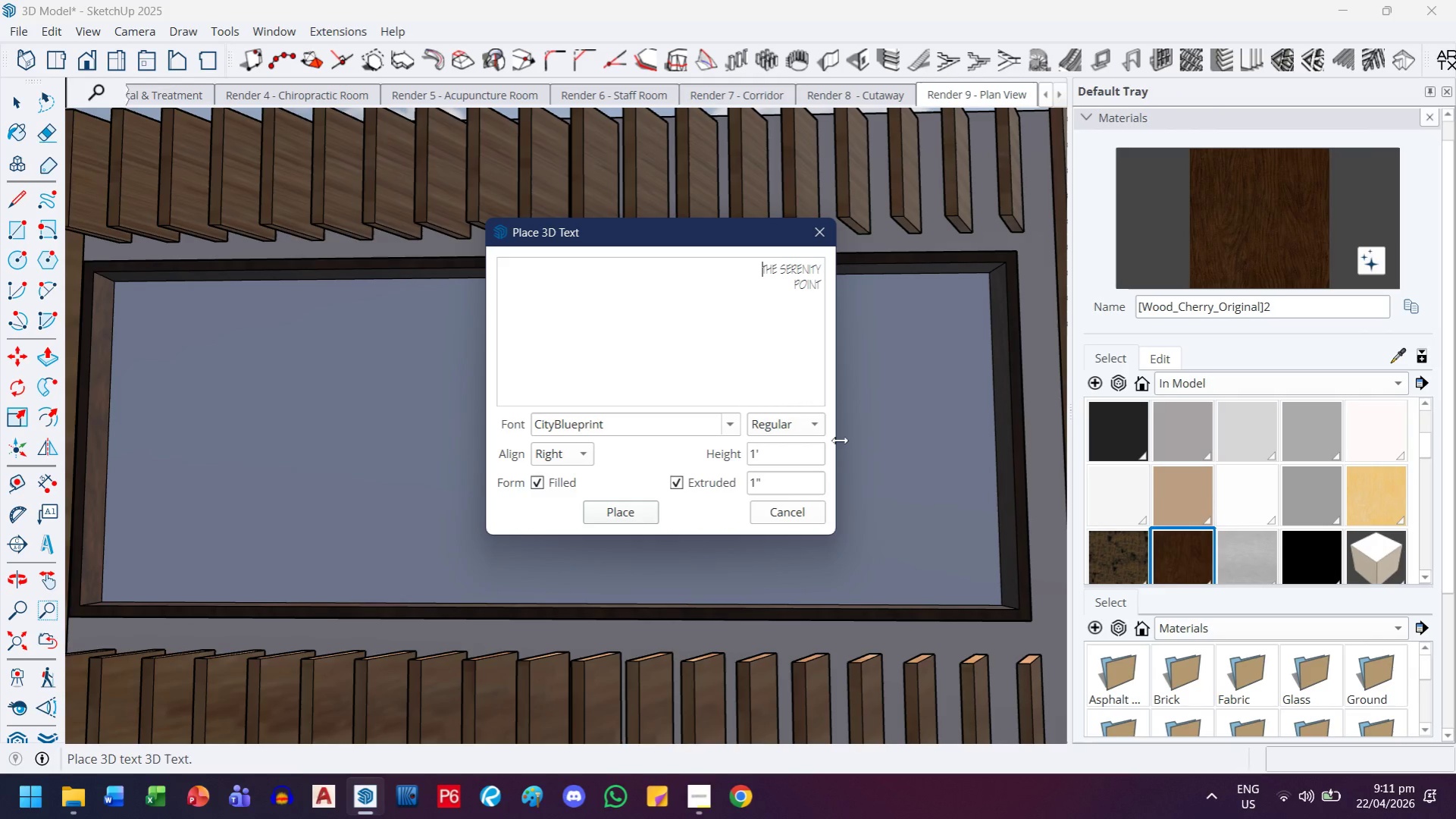 
hold_key(key=ArrowRight, duration=0.64)
 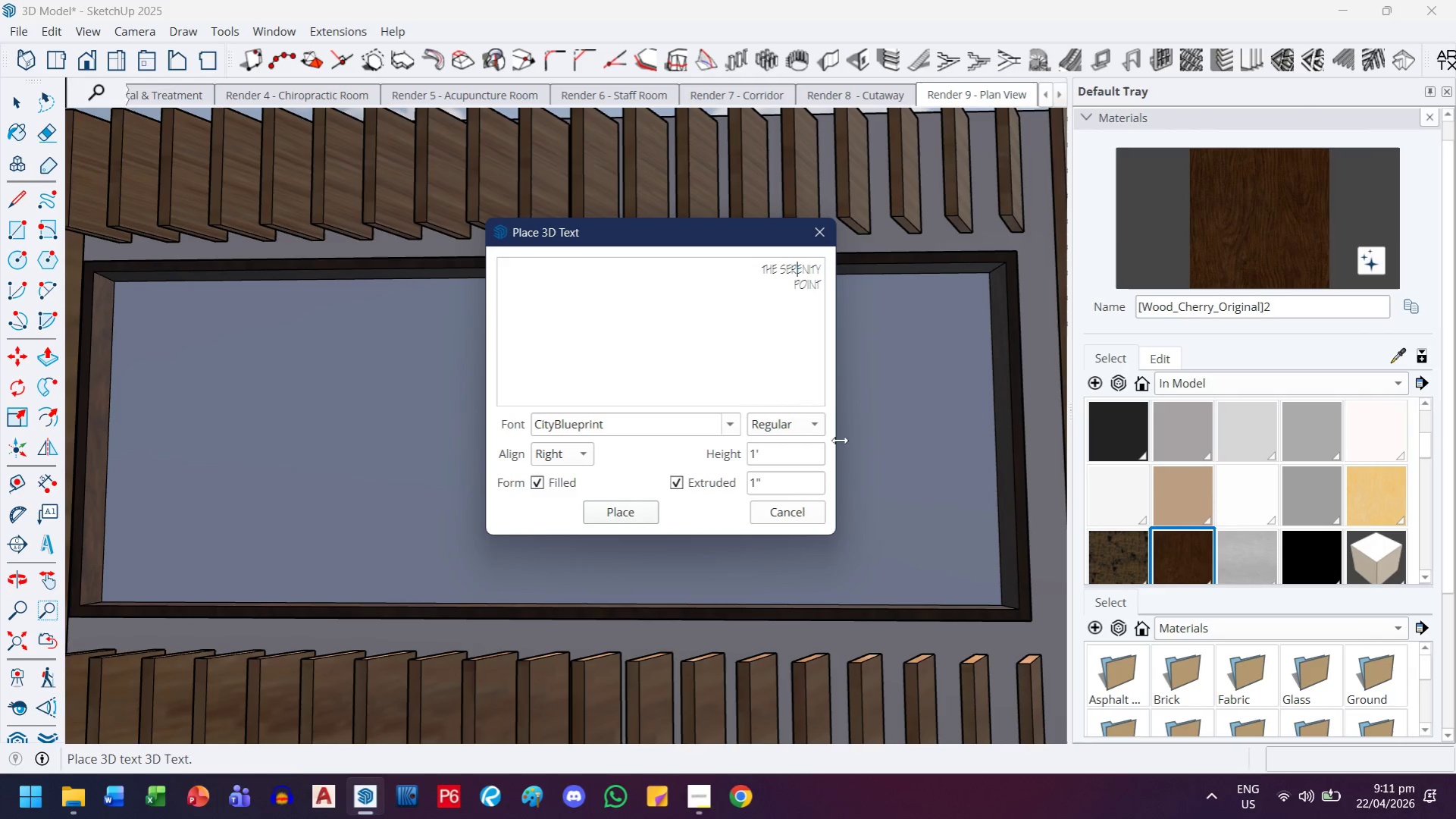 
key(ArrowRight)
 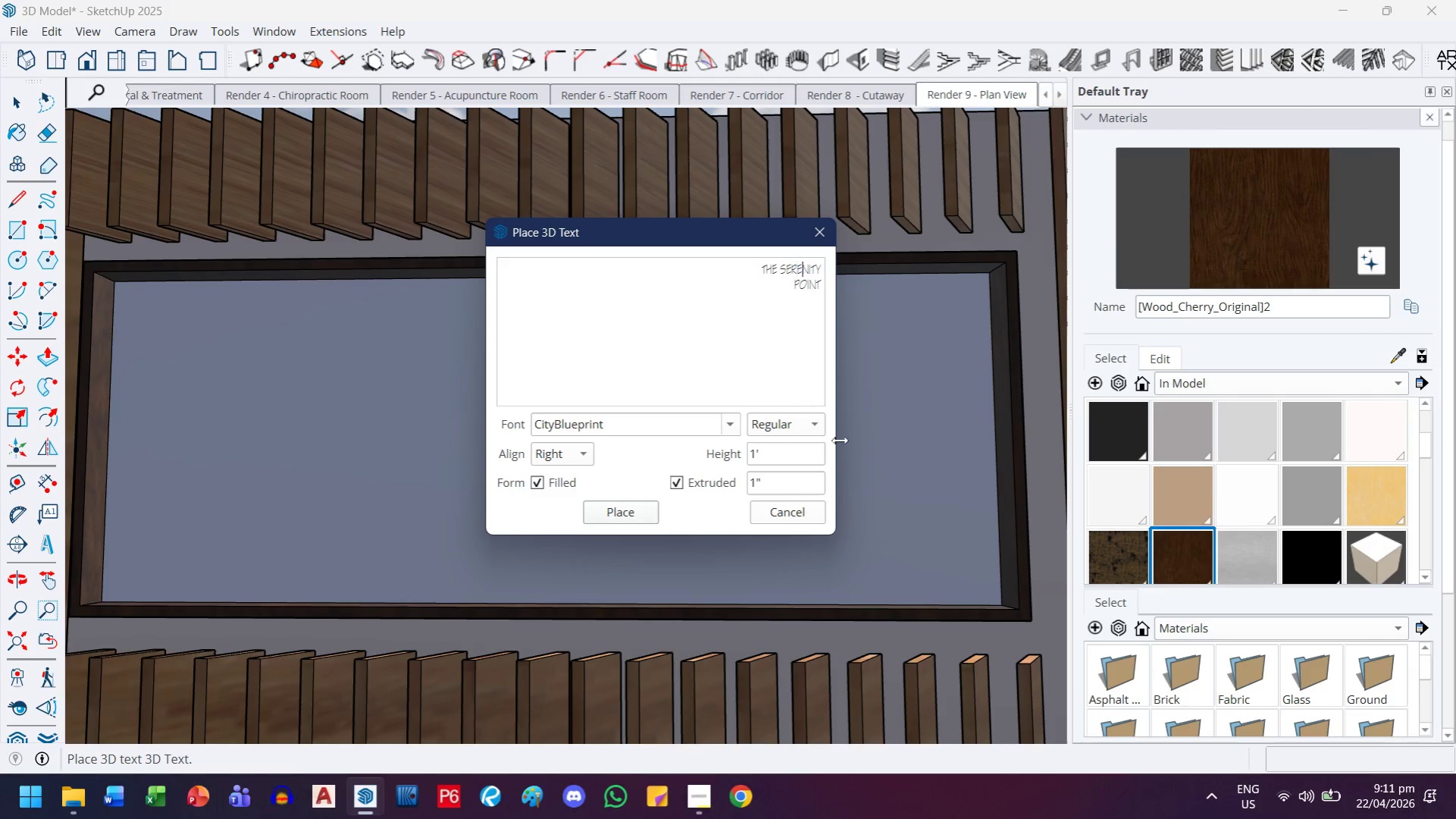 
key(ArrowRight)
 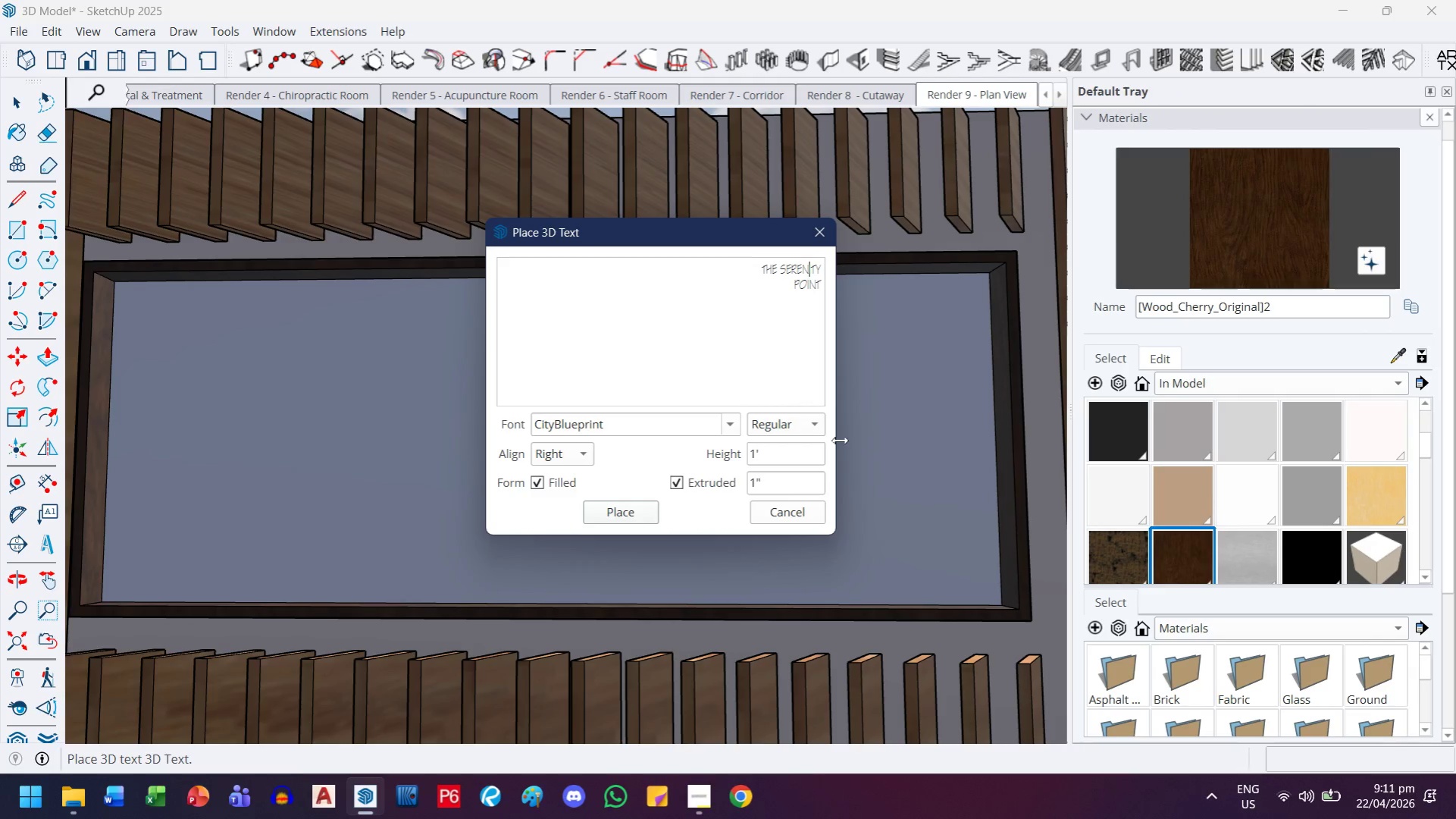 
key(ArrowRight)
 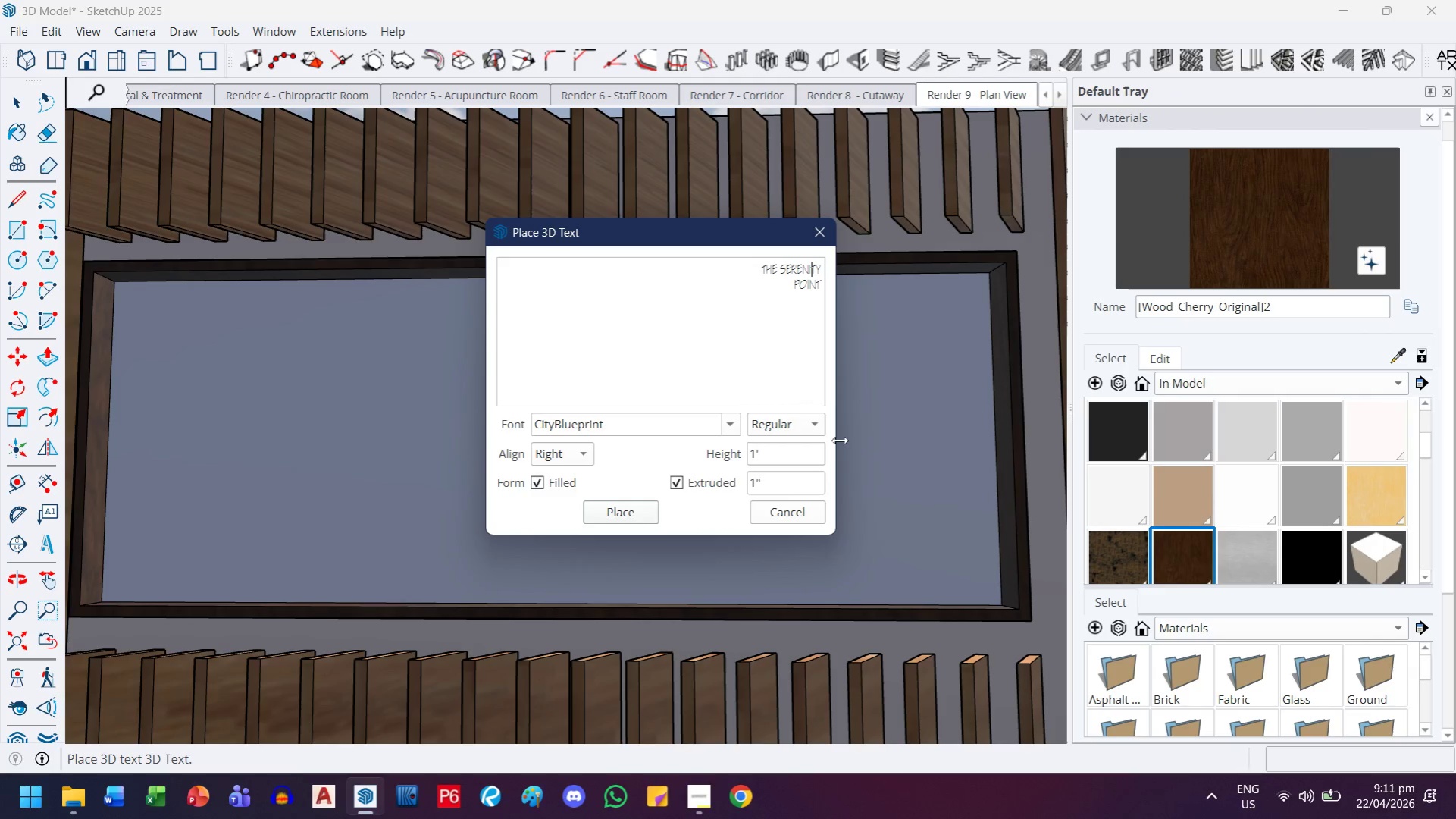 
key(ArrowRight)
 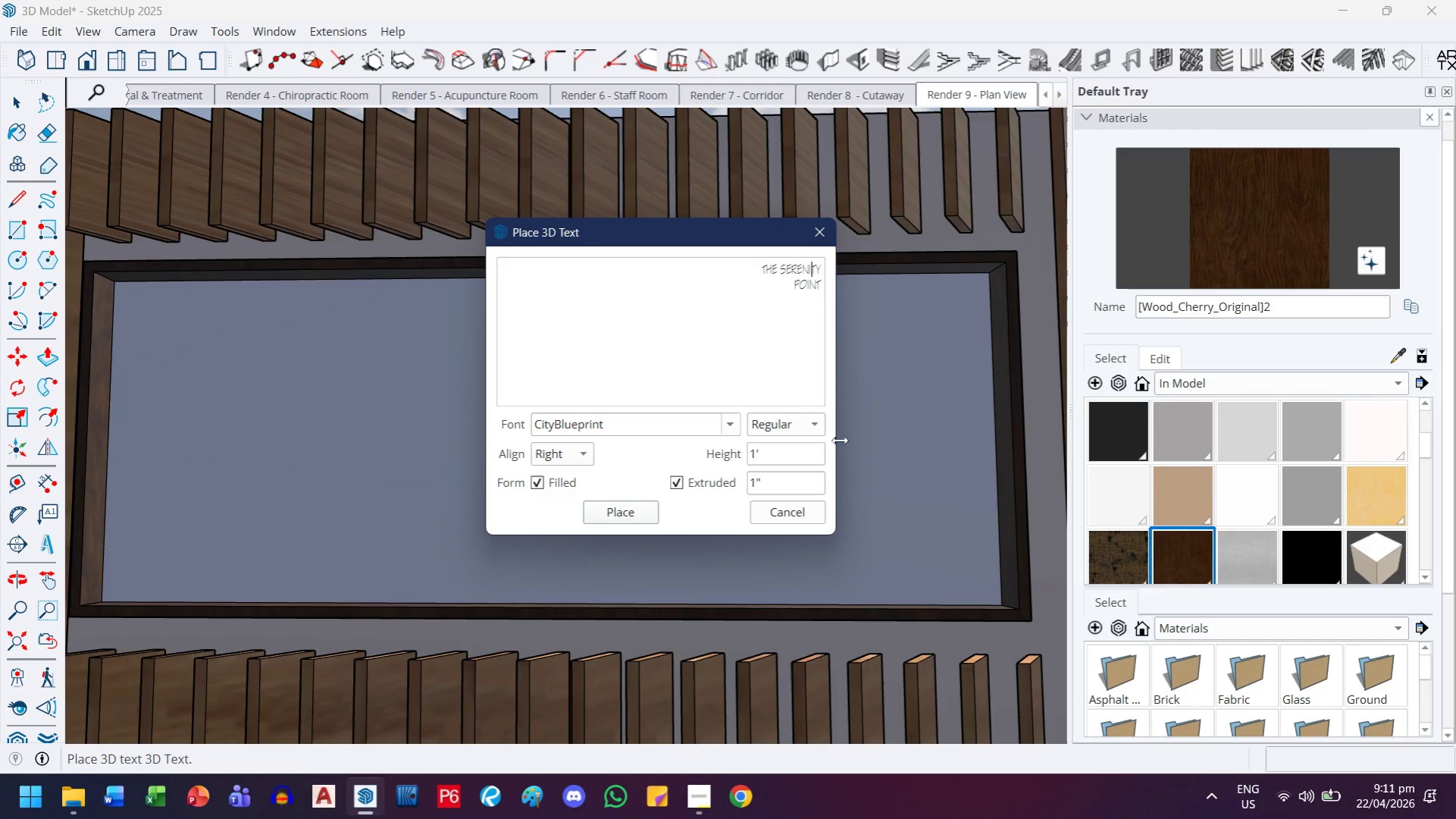 
key(ArrowRight)
 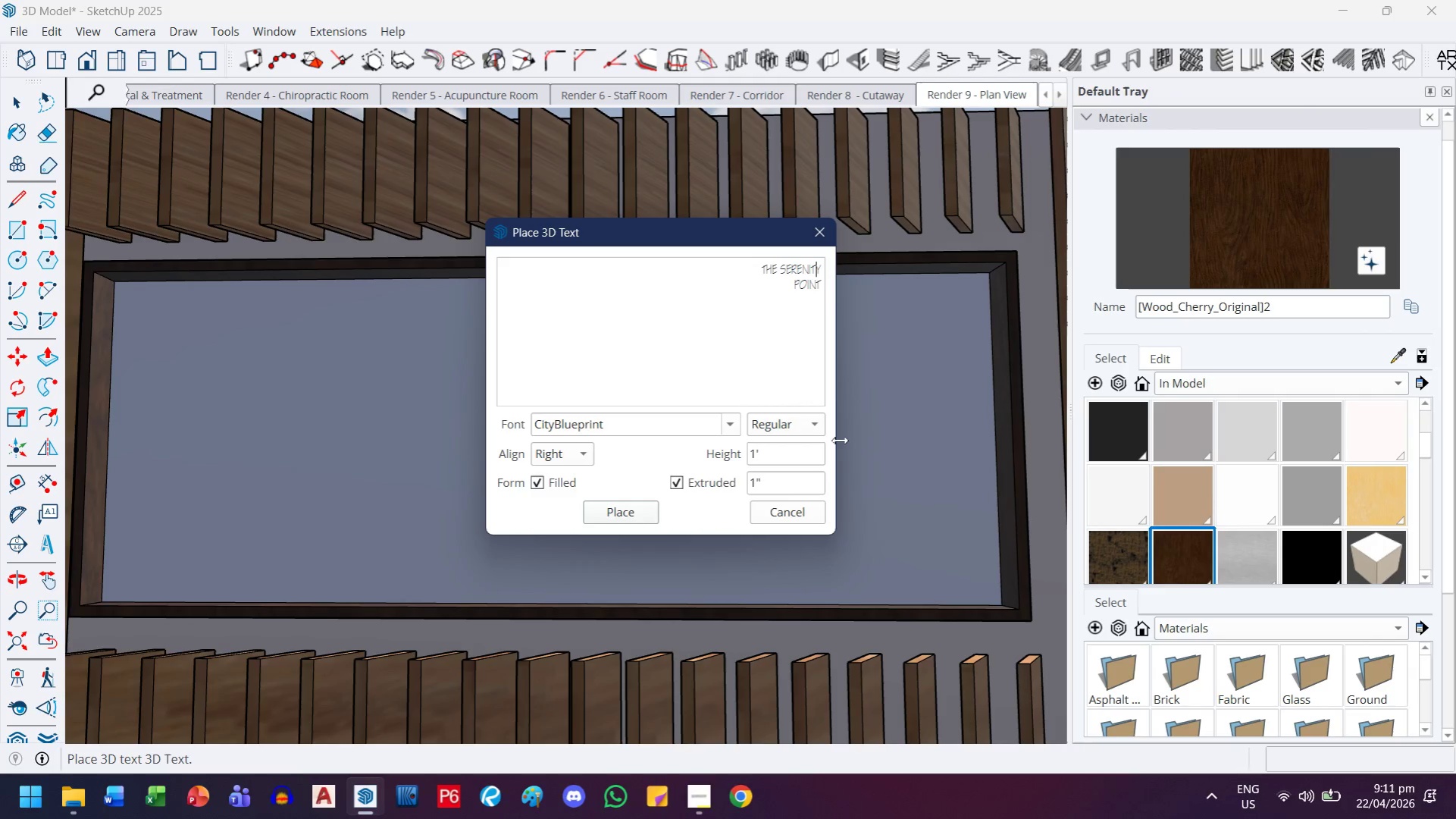 
key(Delete)
 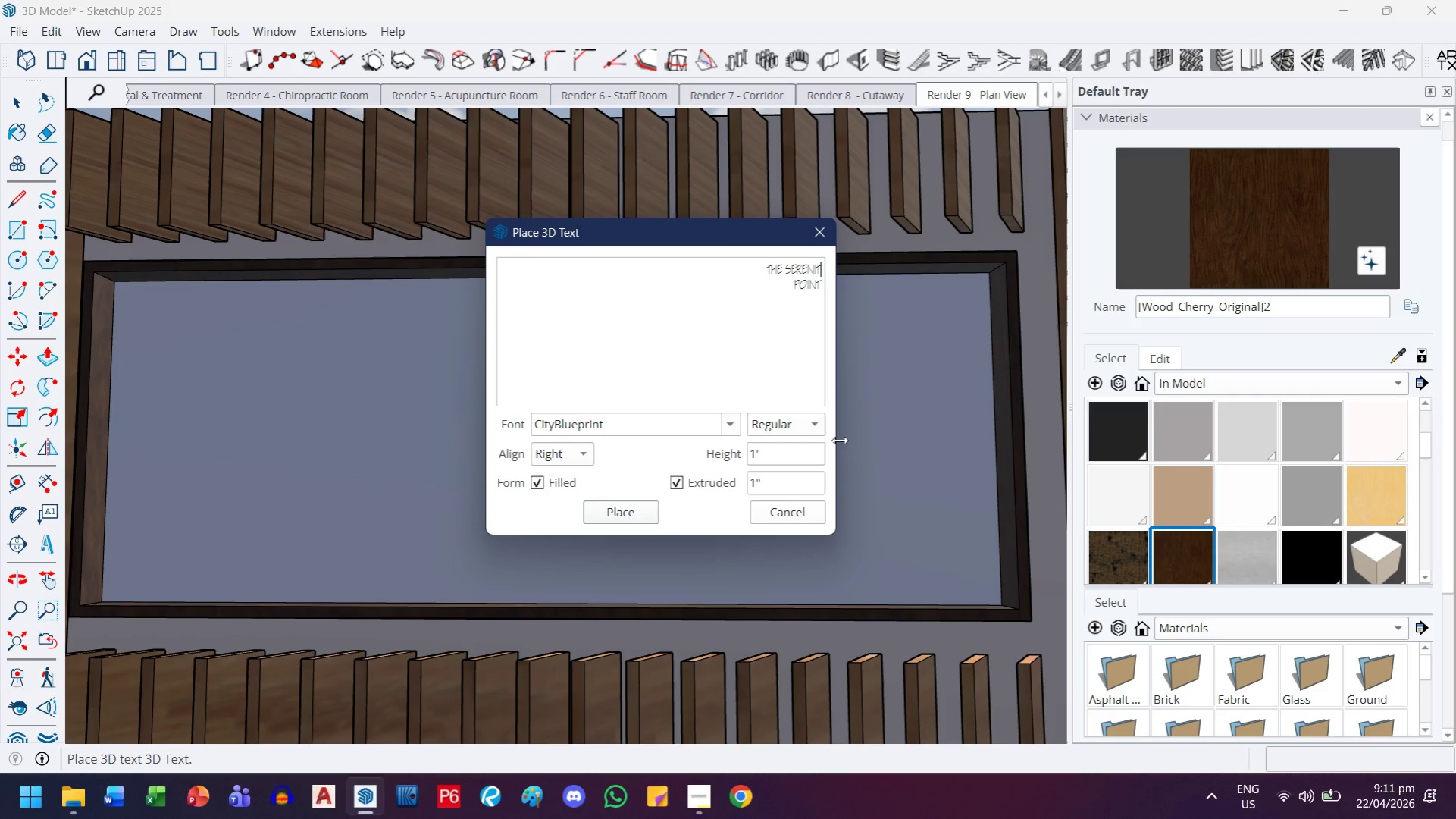 
key(Y)
 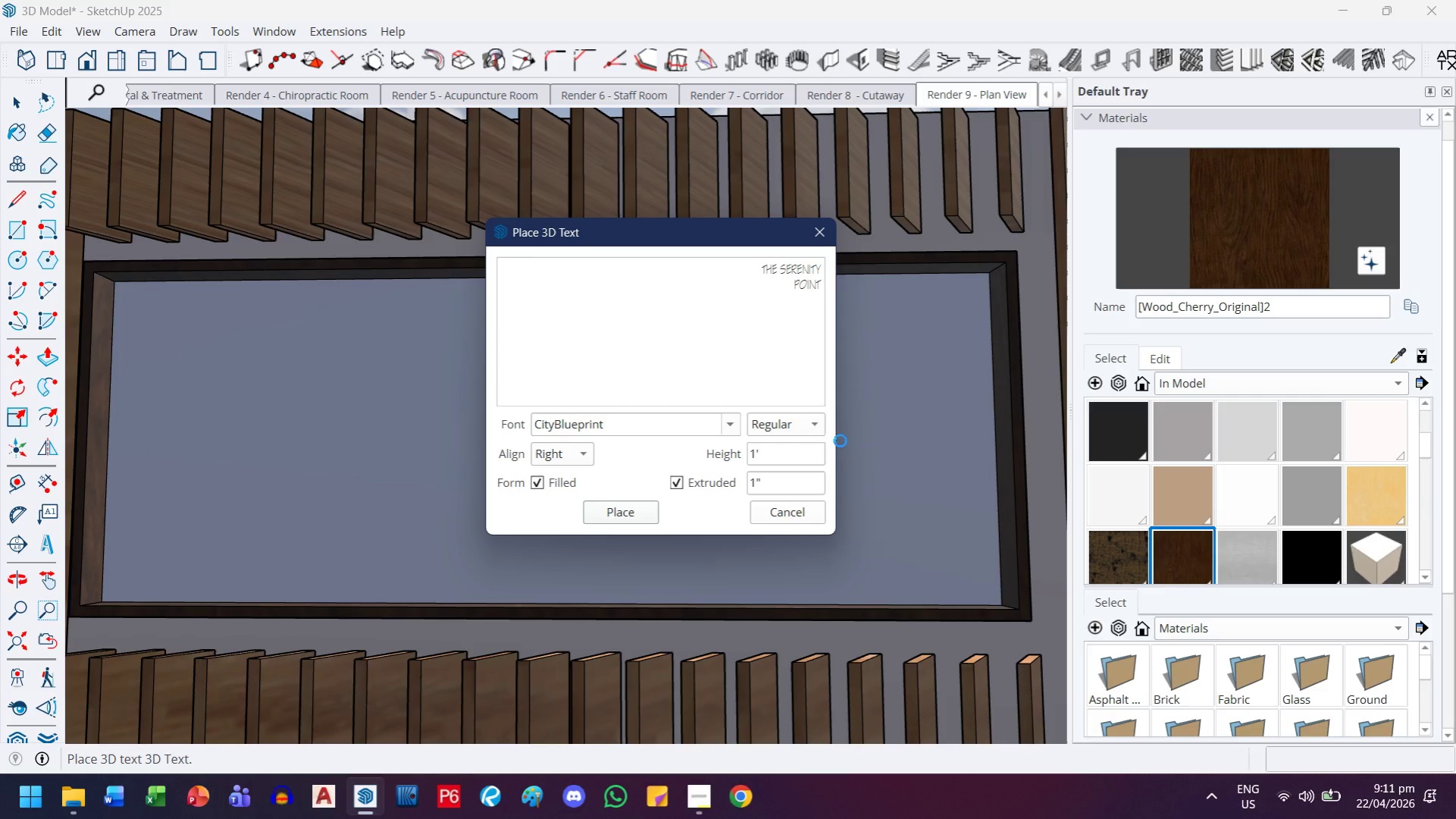 
key(Delete)
 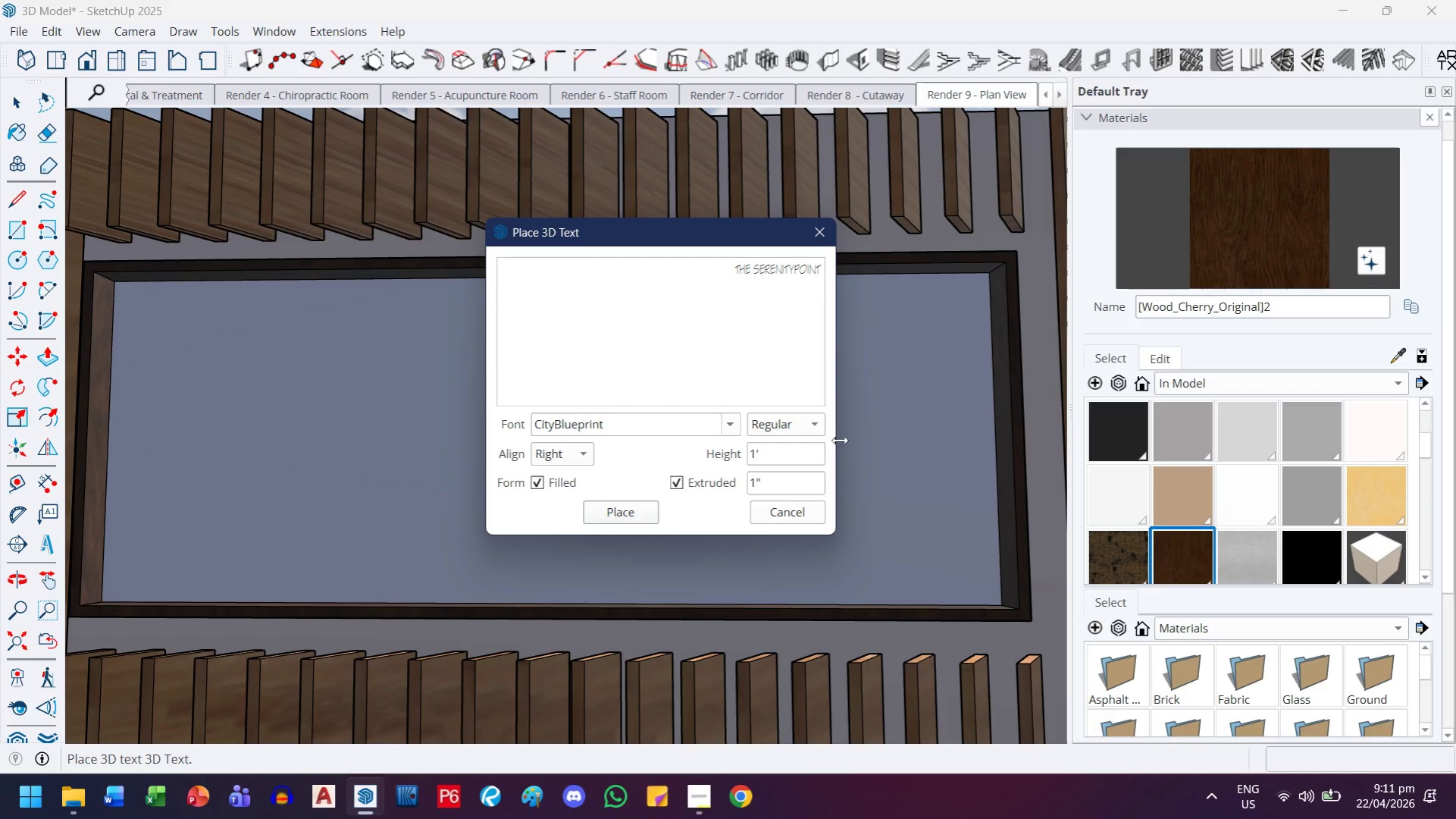 
key(Space)
 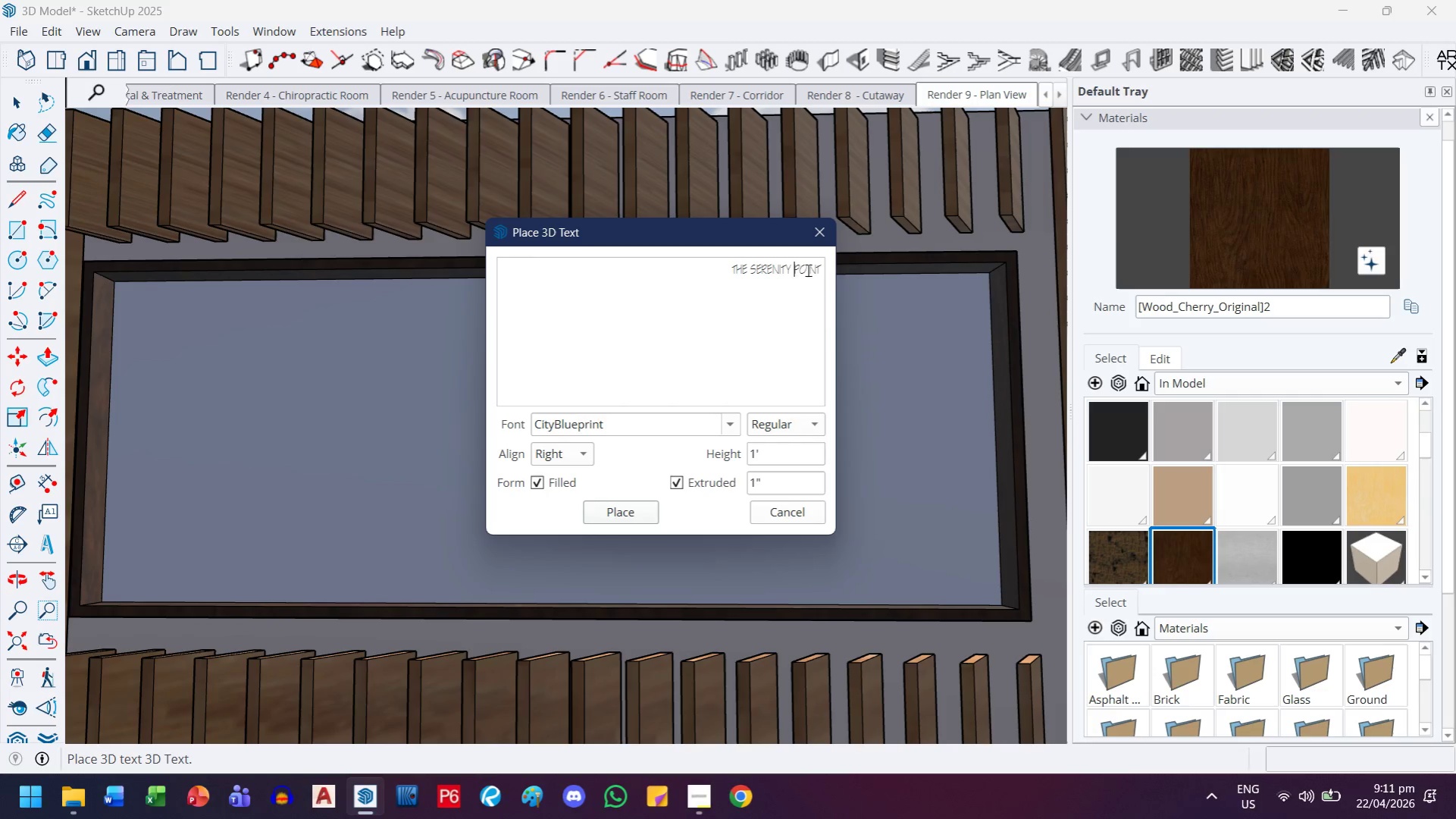 
double_click([806, 269])
 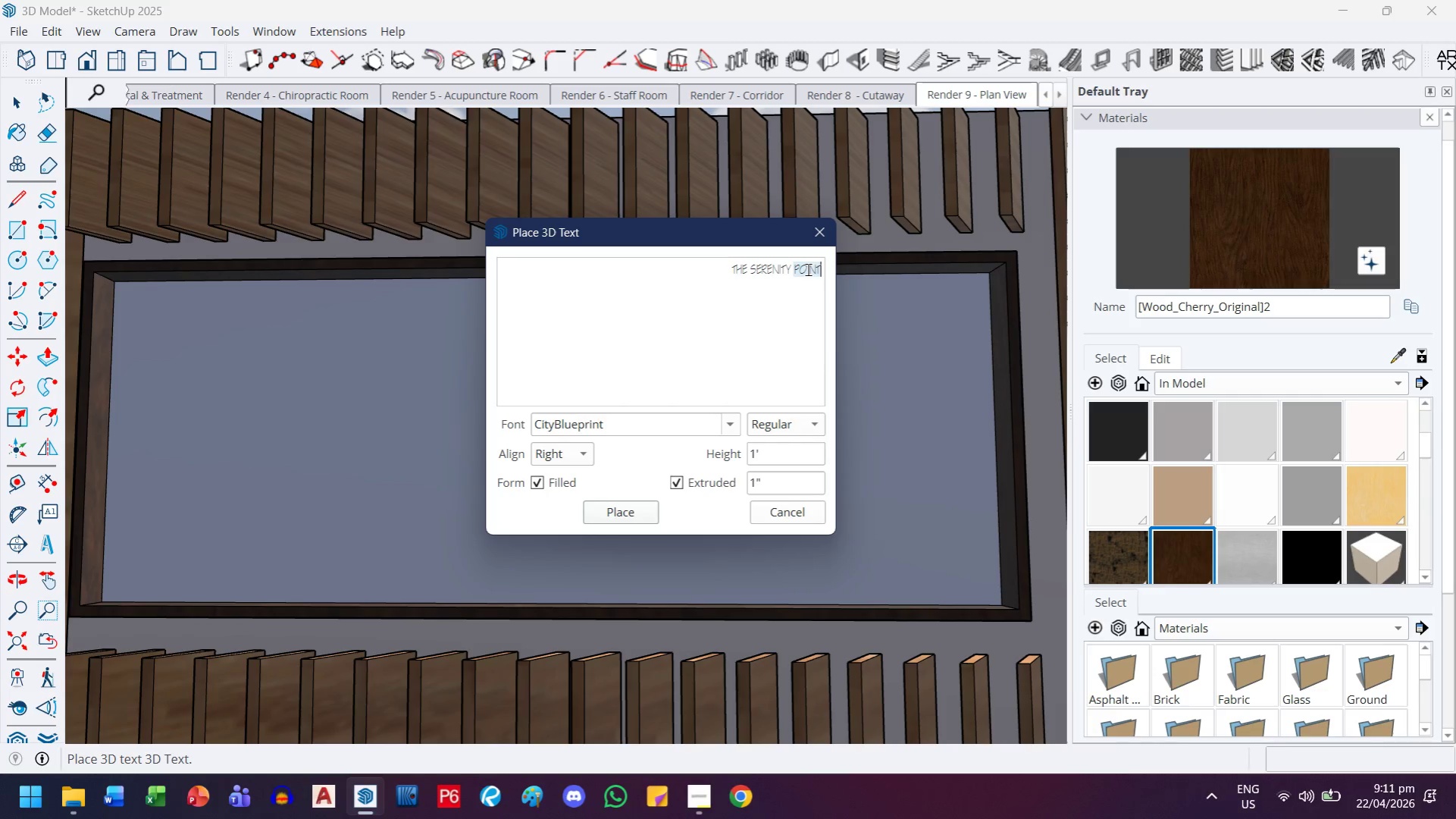 
triple_click([806, 269])
 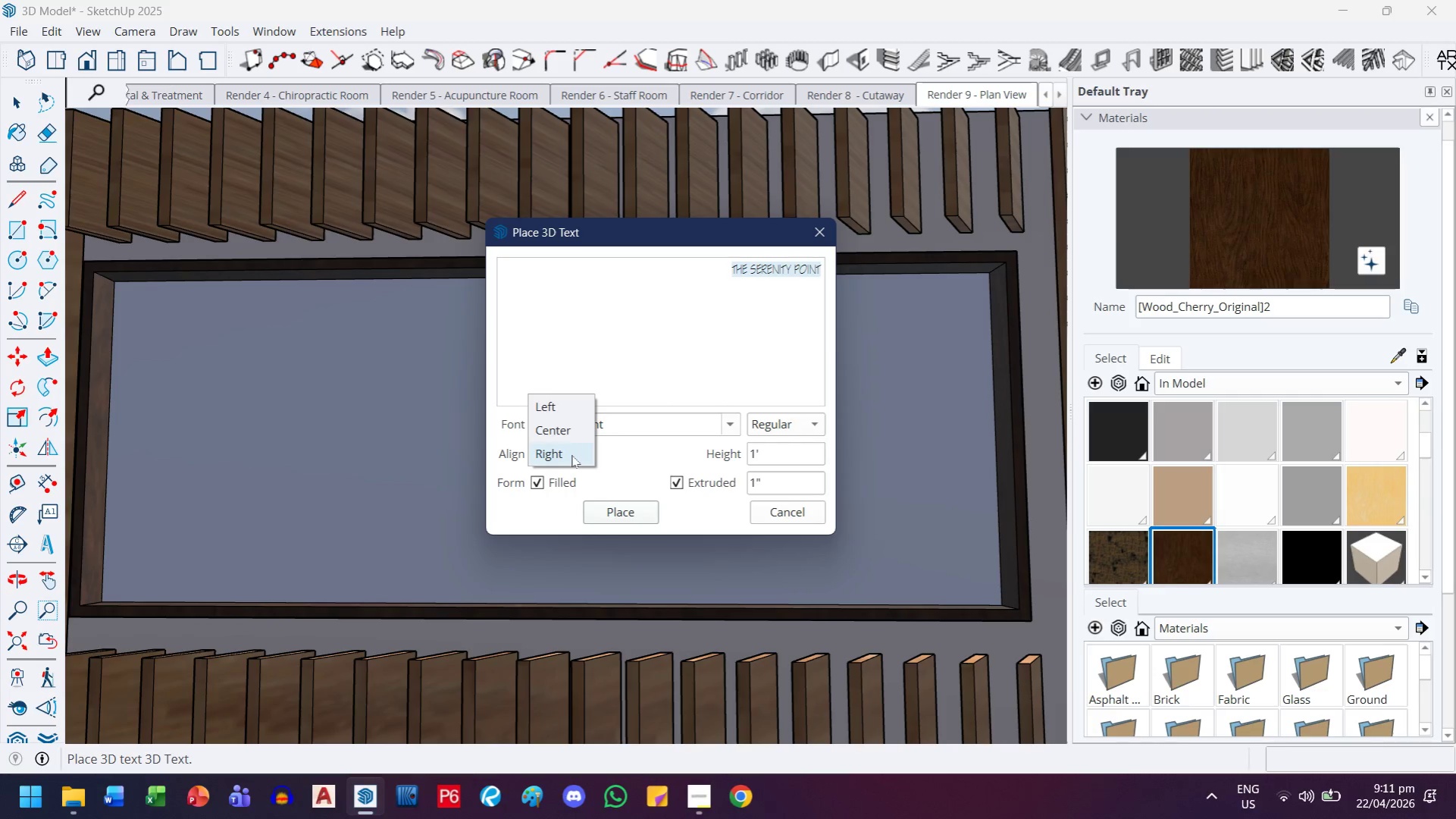 
left_click([557, 428])
 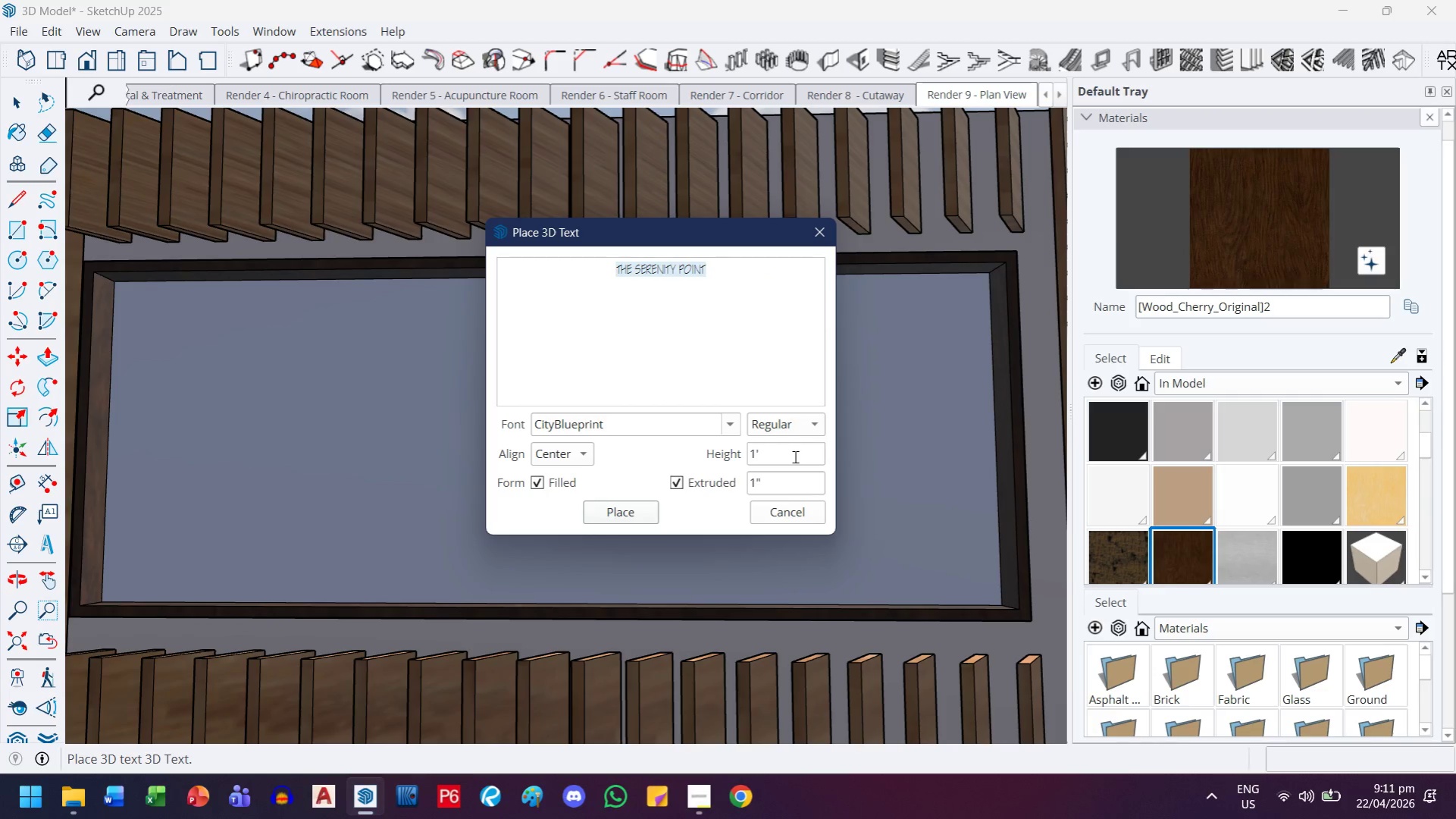 
left_click_drag(start_coordinate=[794, 457], to_coordinate=[745, 457])
 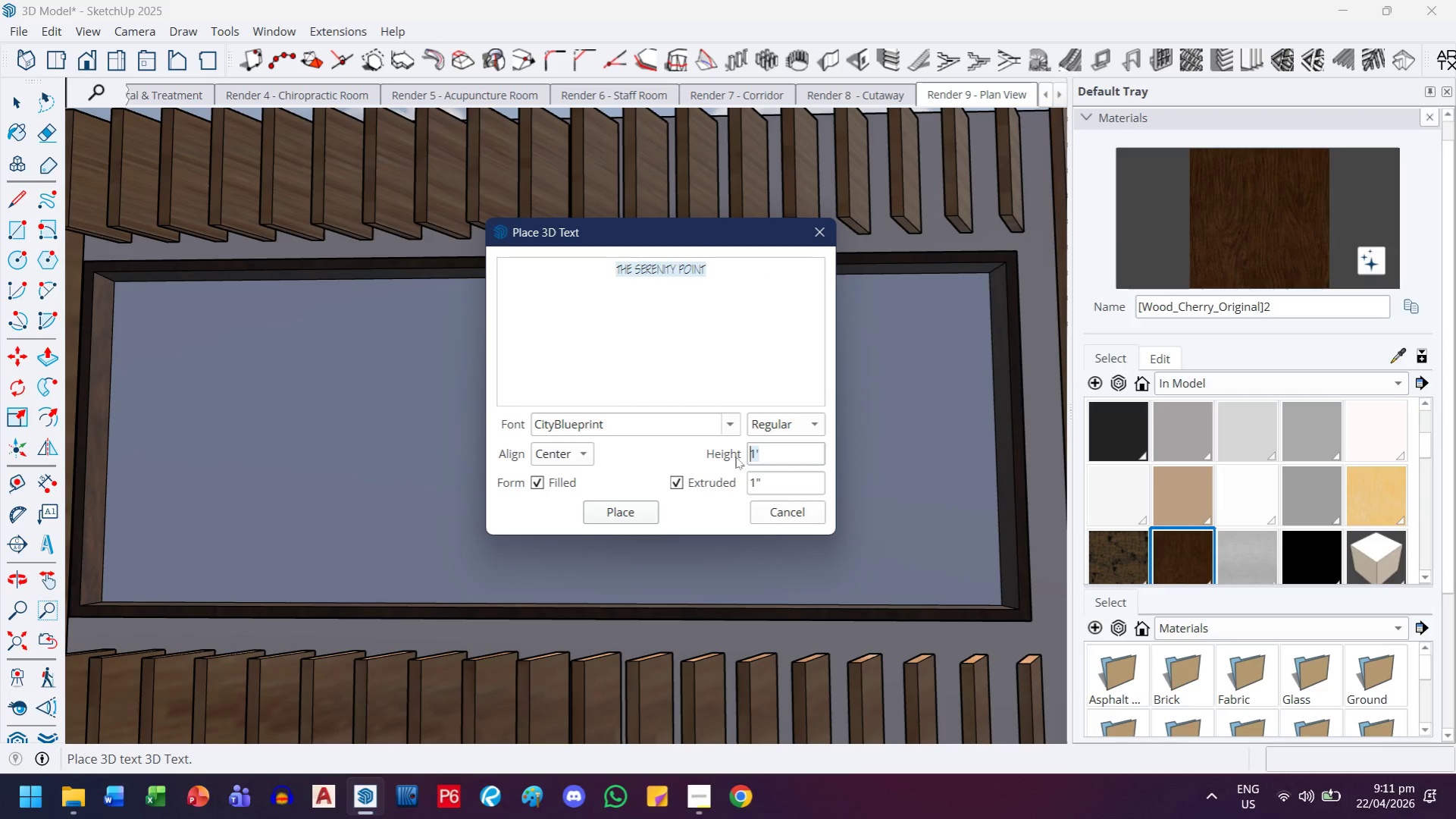 
key(1)
 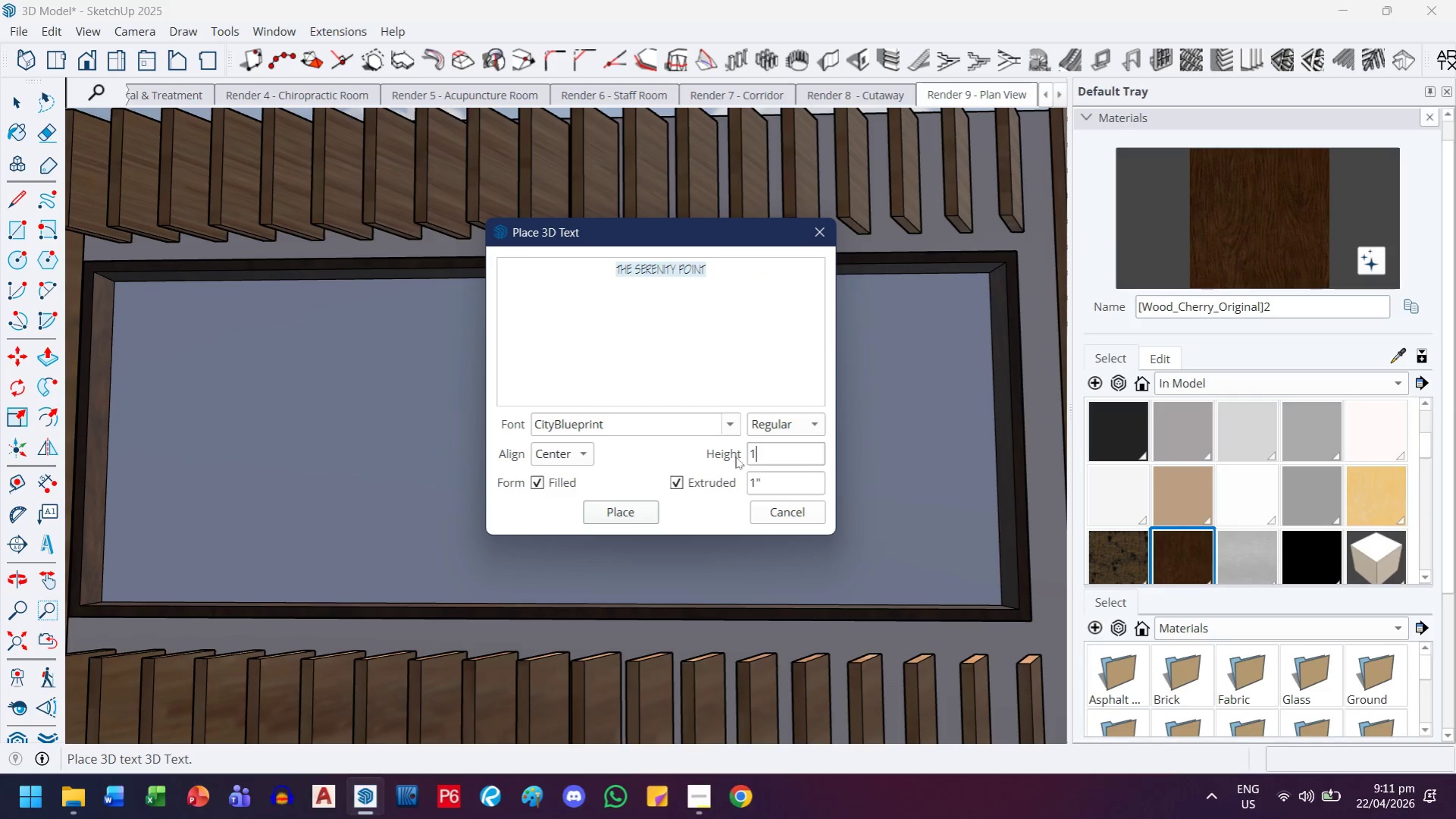 
key(Period)
 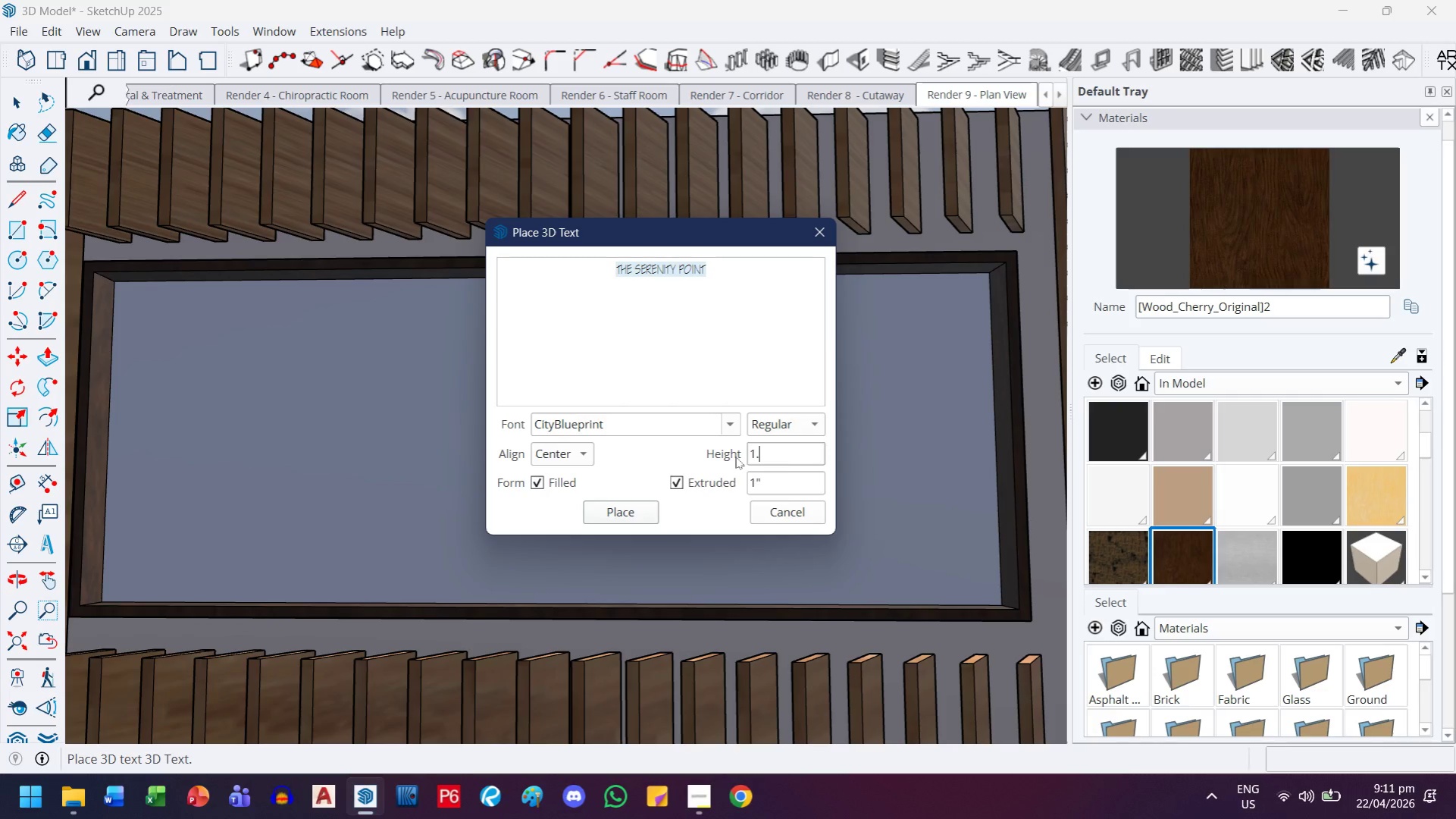 
key(5)
 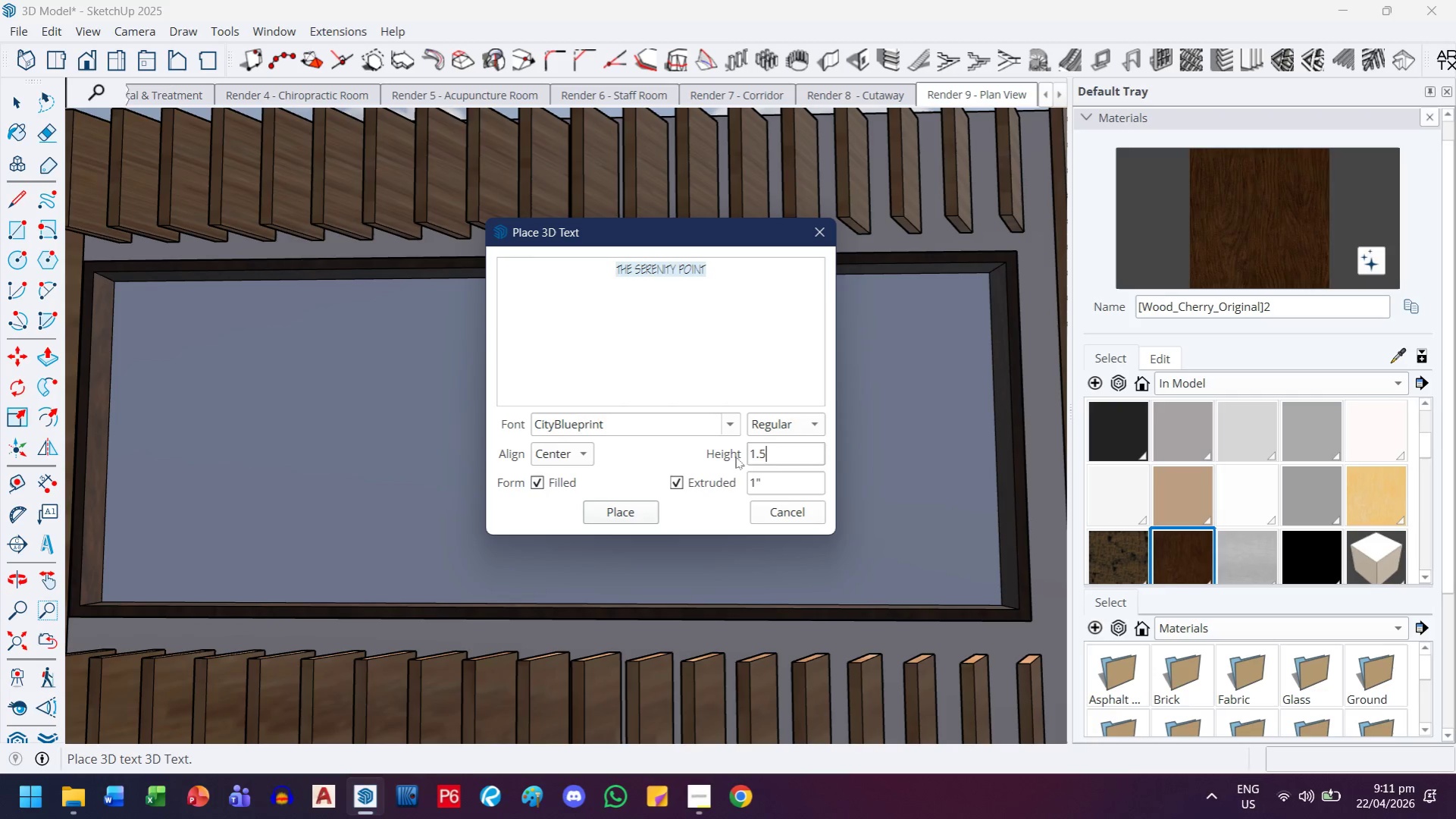 
key(Quote)
 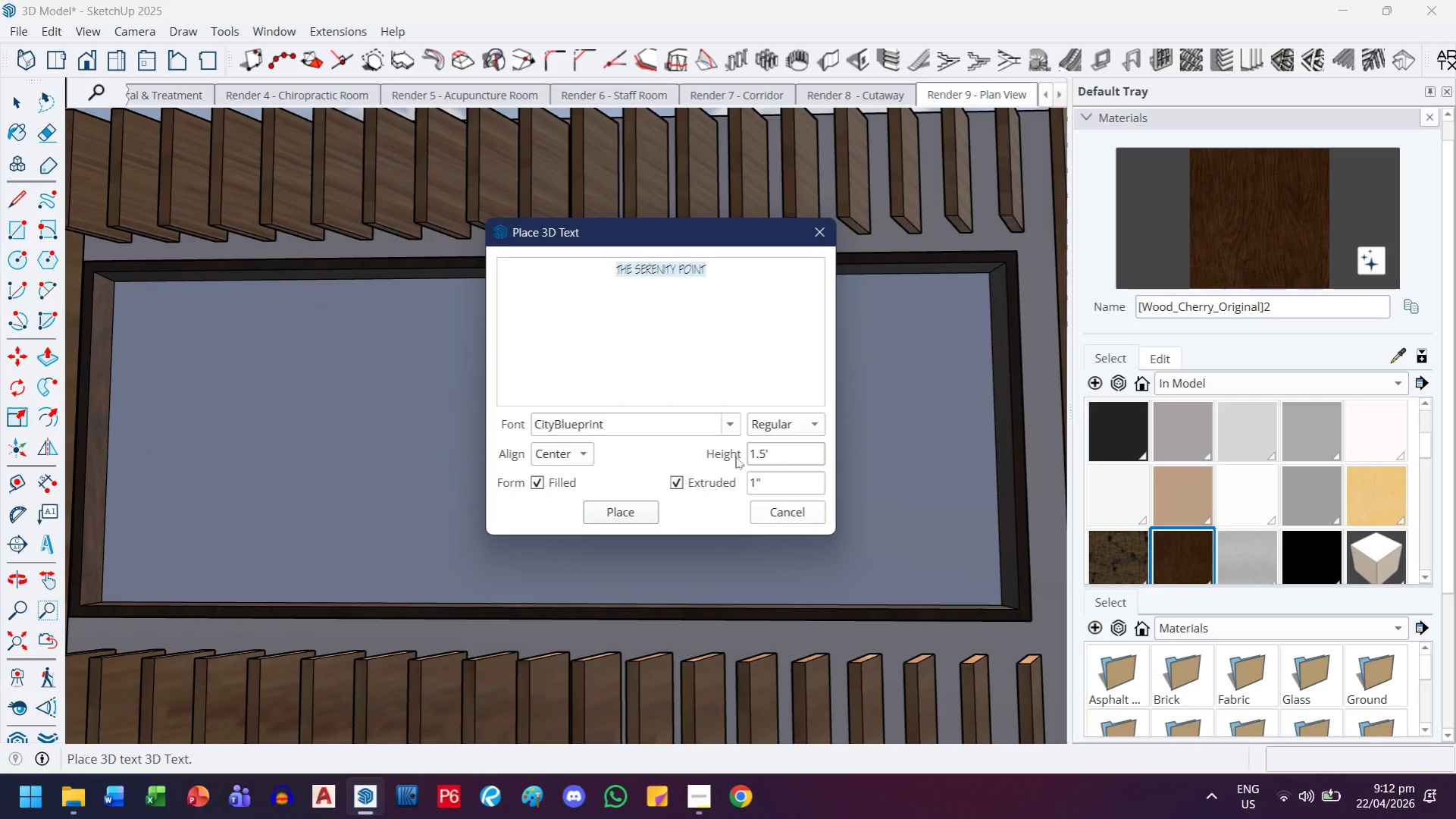 
left_click([628, 516])
 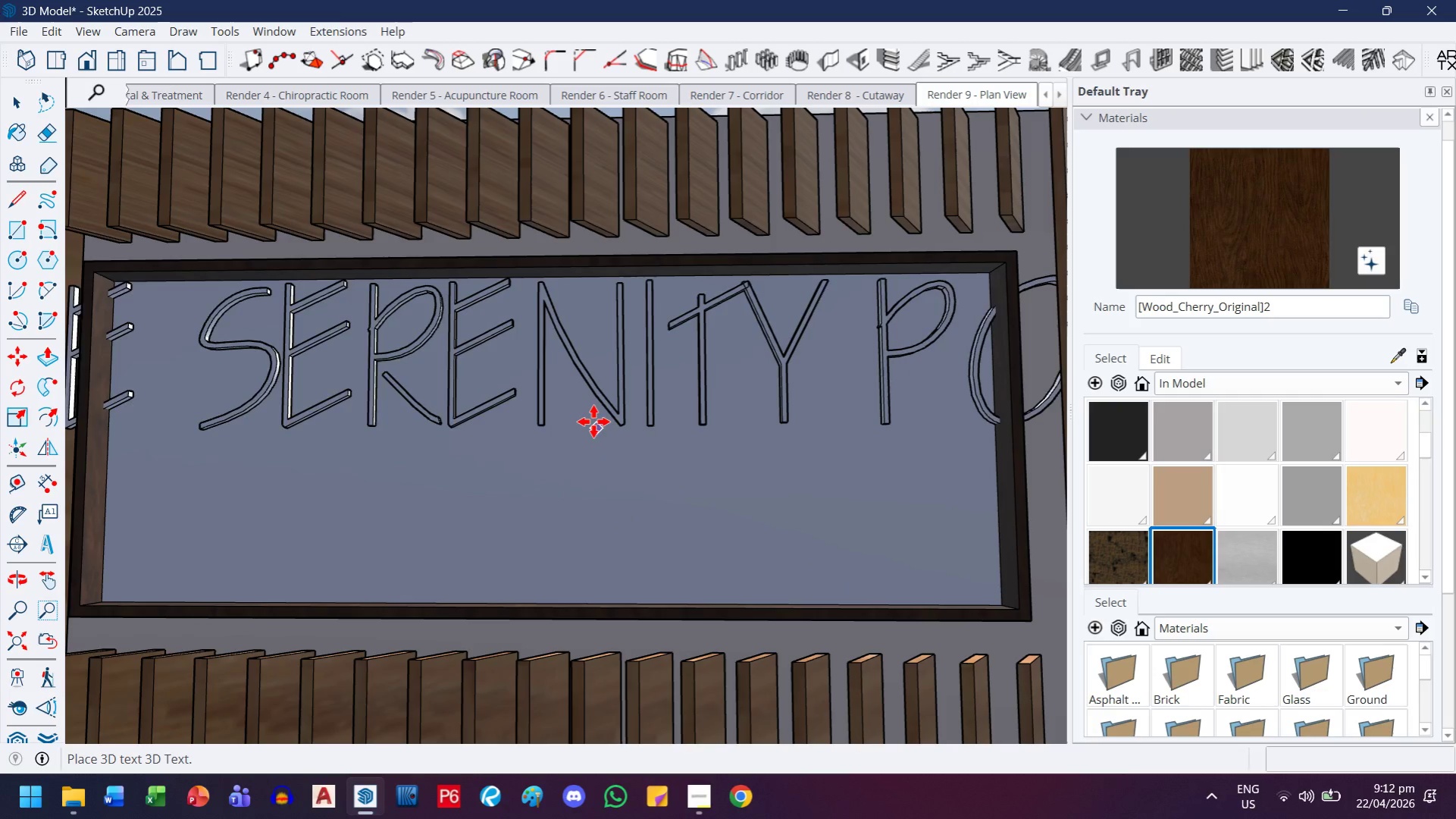 
scroll: coordinate [593, 422], scroll_direction: down, amount: 3.0
 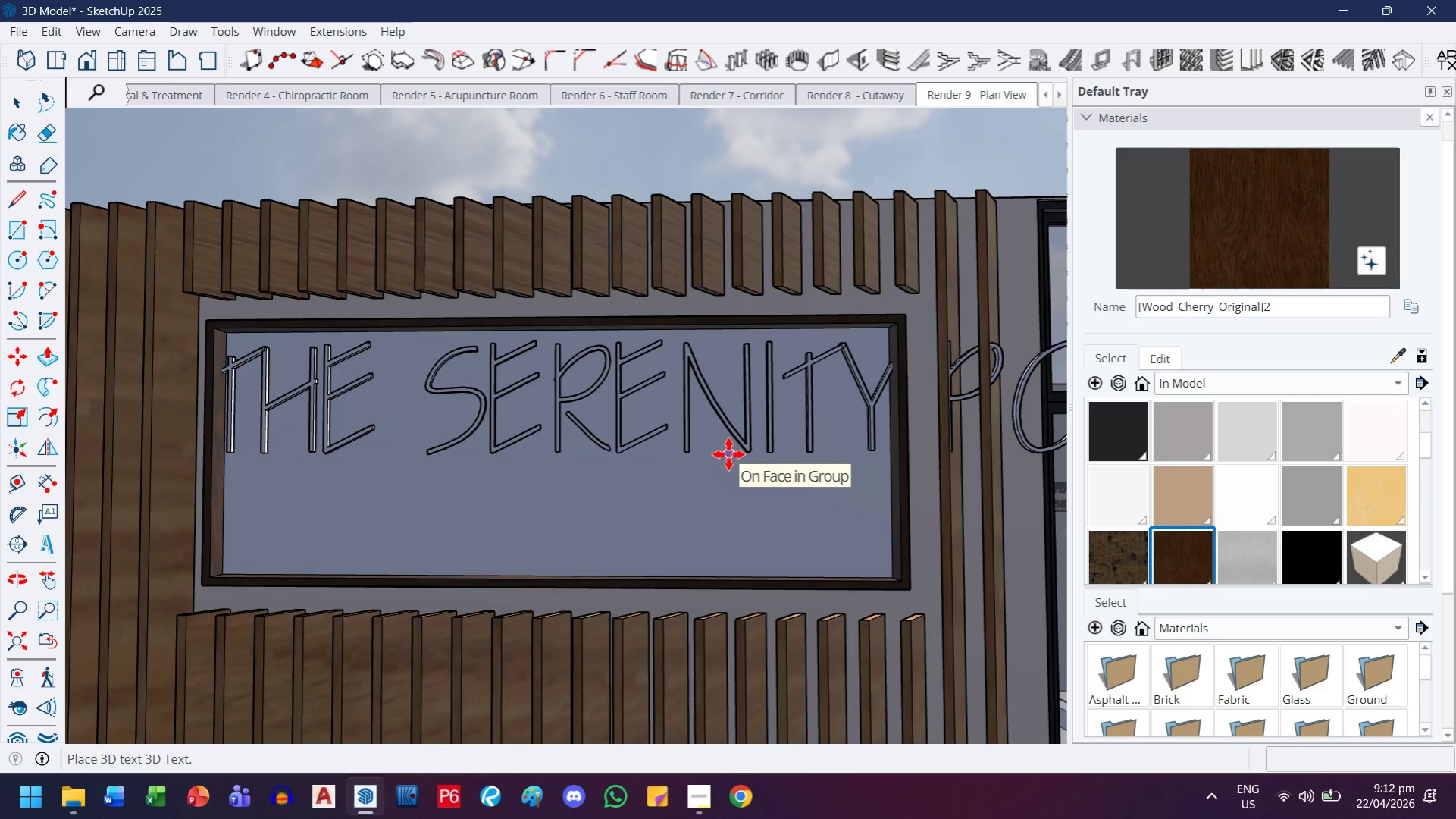 
wait(7.1)
 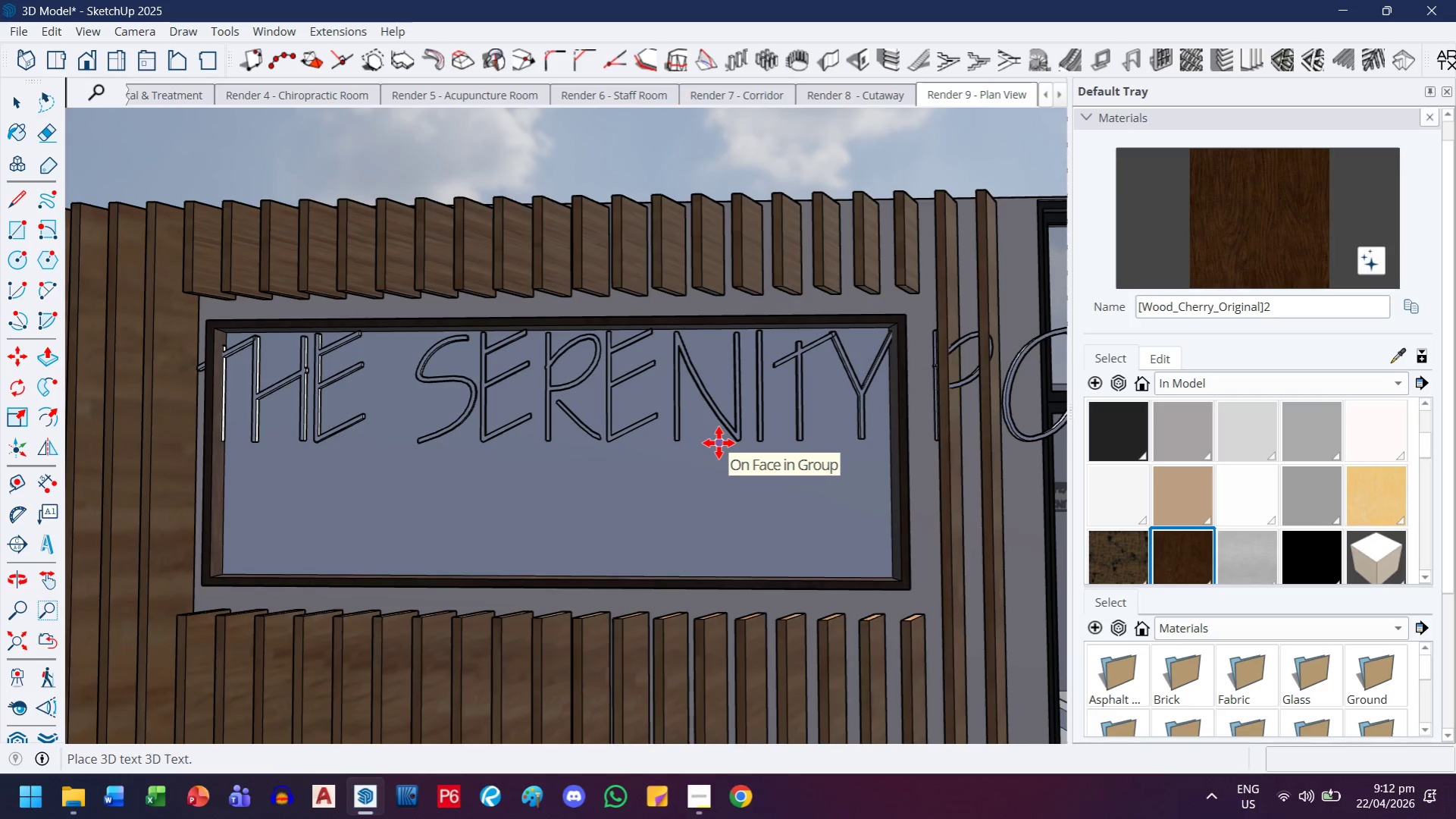 
scroll: coordinate [728, 454], scroll_direction: down, amount: 6.0
 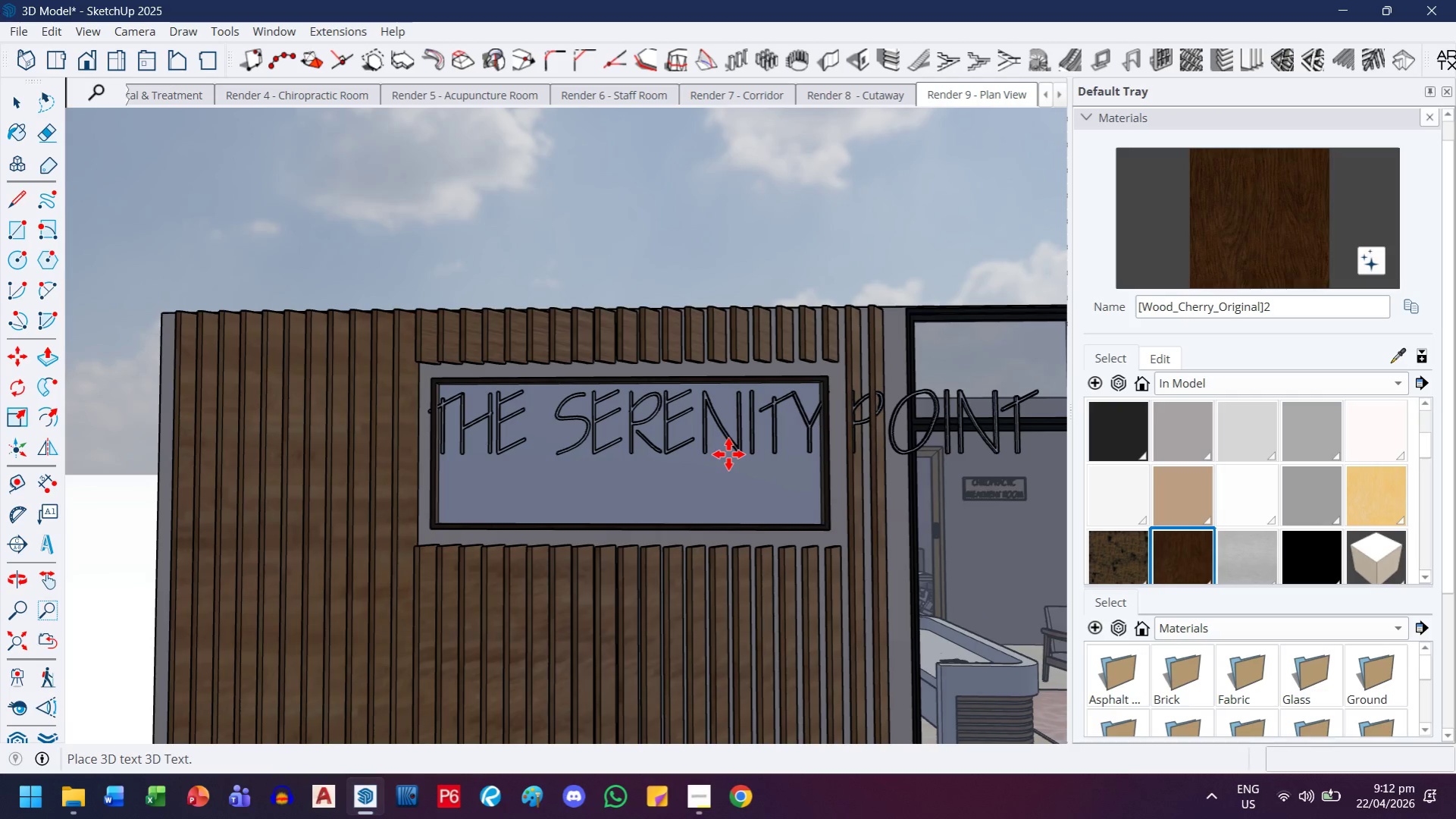 
key(Escape)
 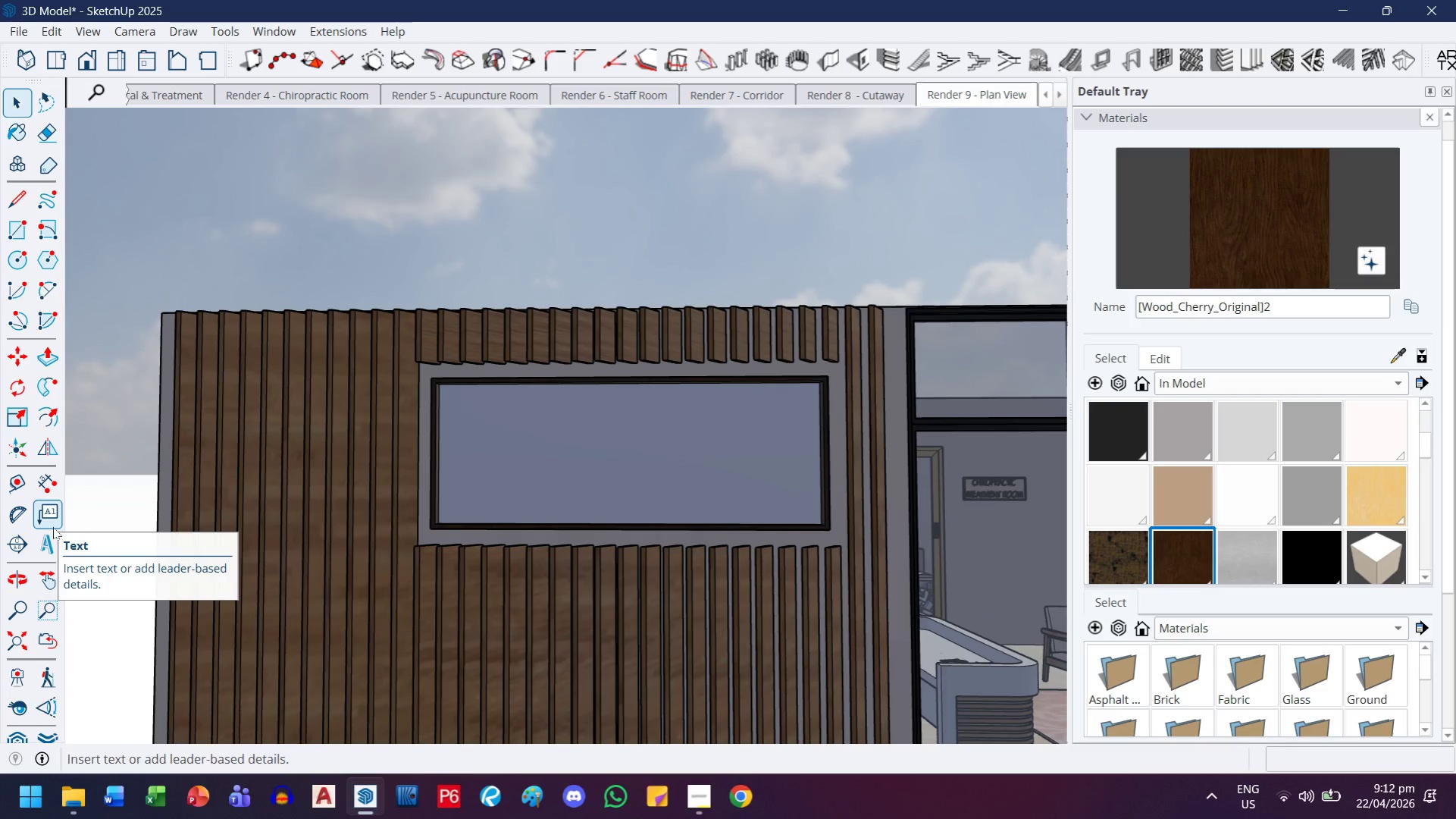 
left_click([45, 525])
 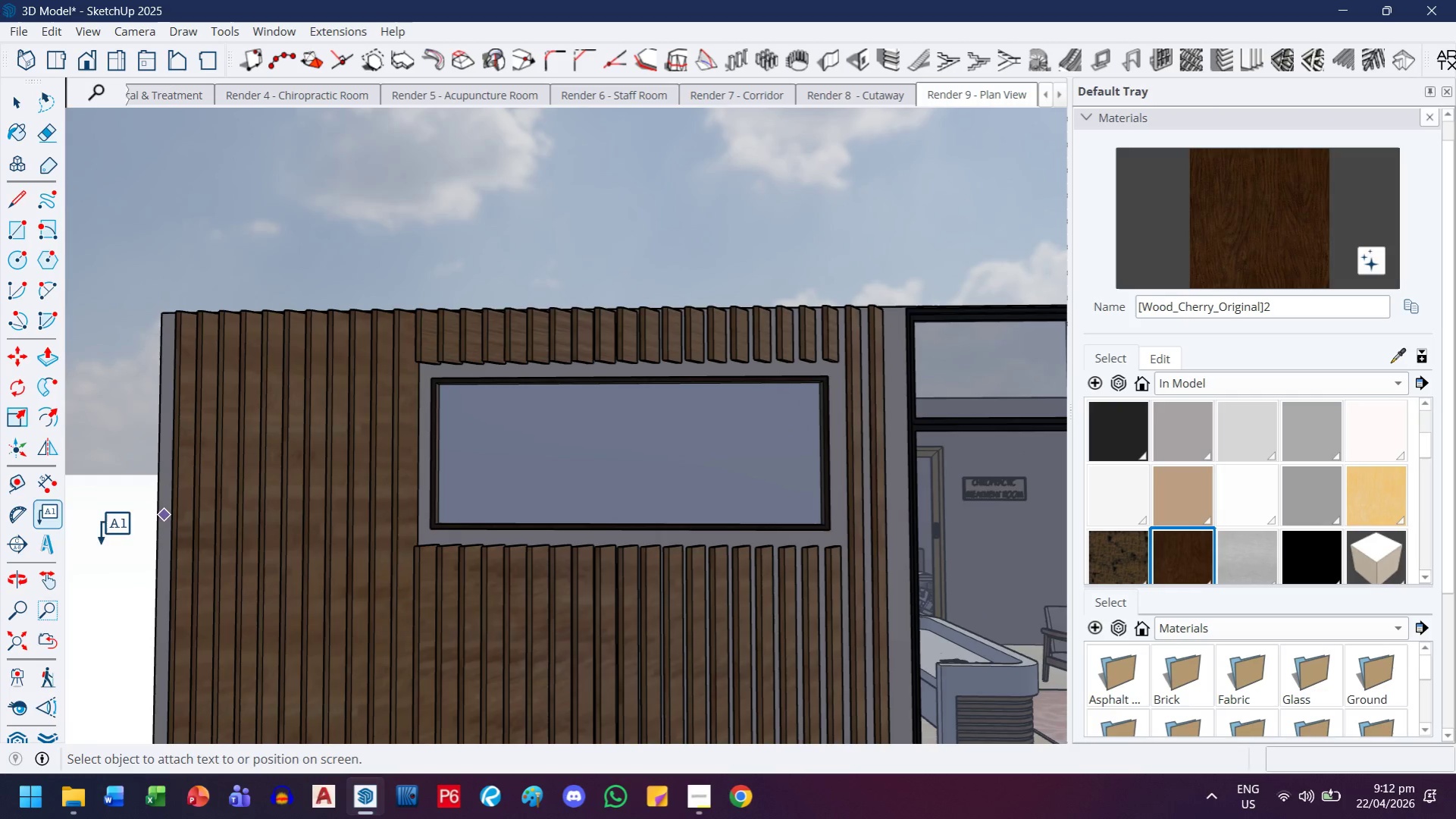 
left_click([41, 551])
 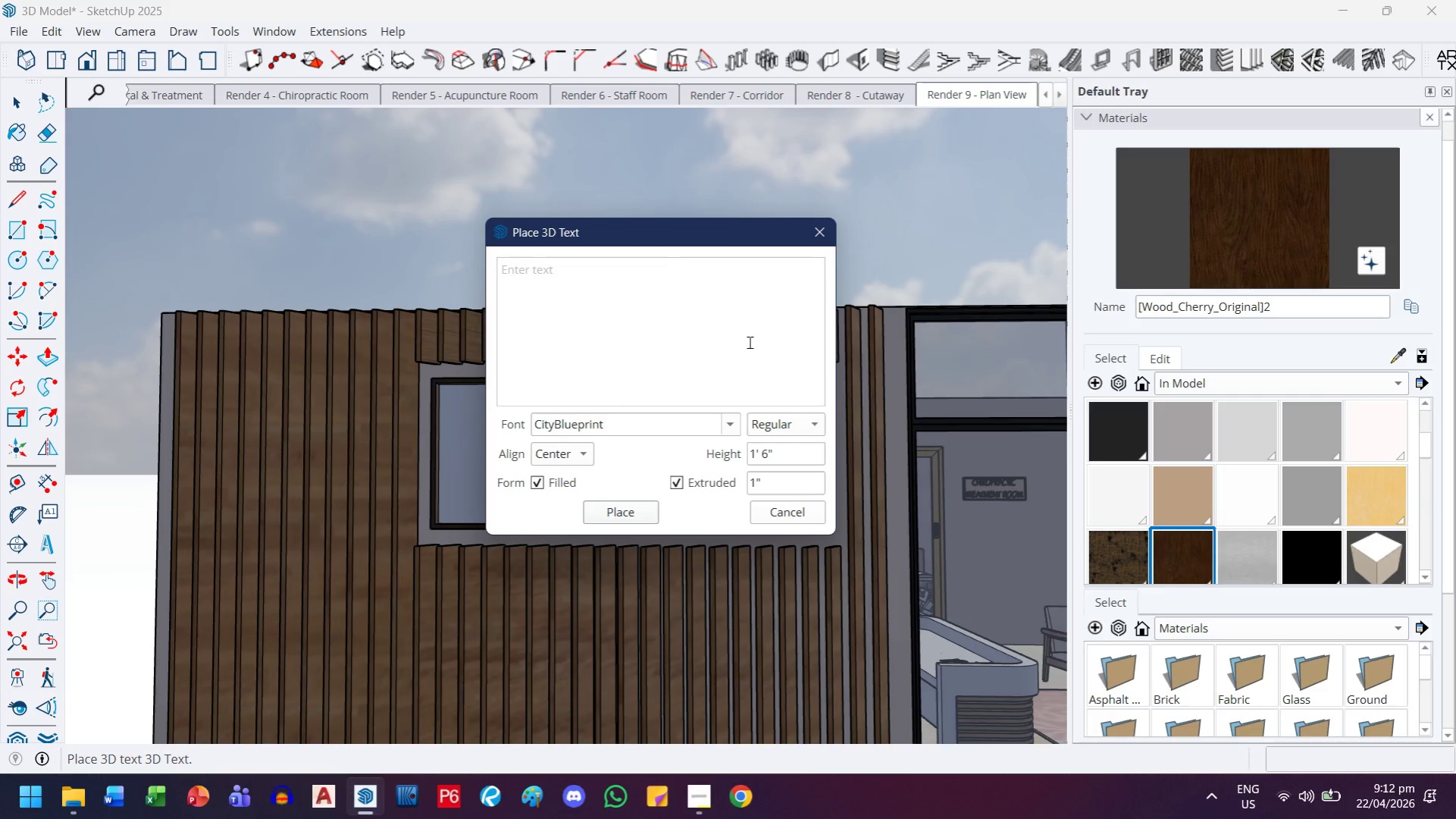 
type(THE SERENITY POINT)
 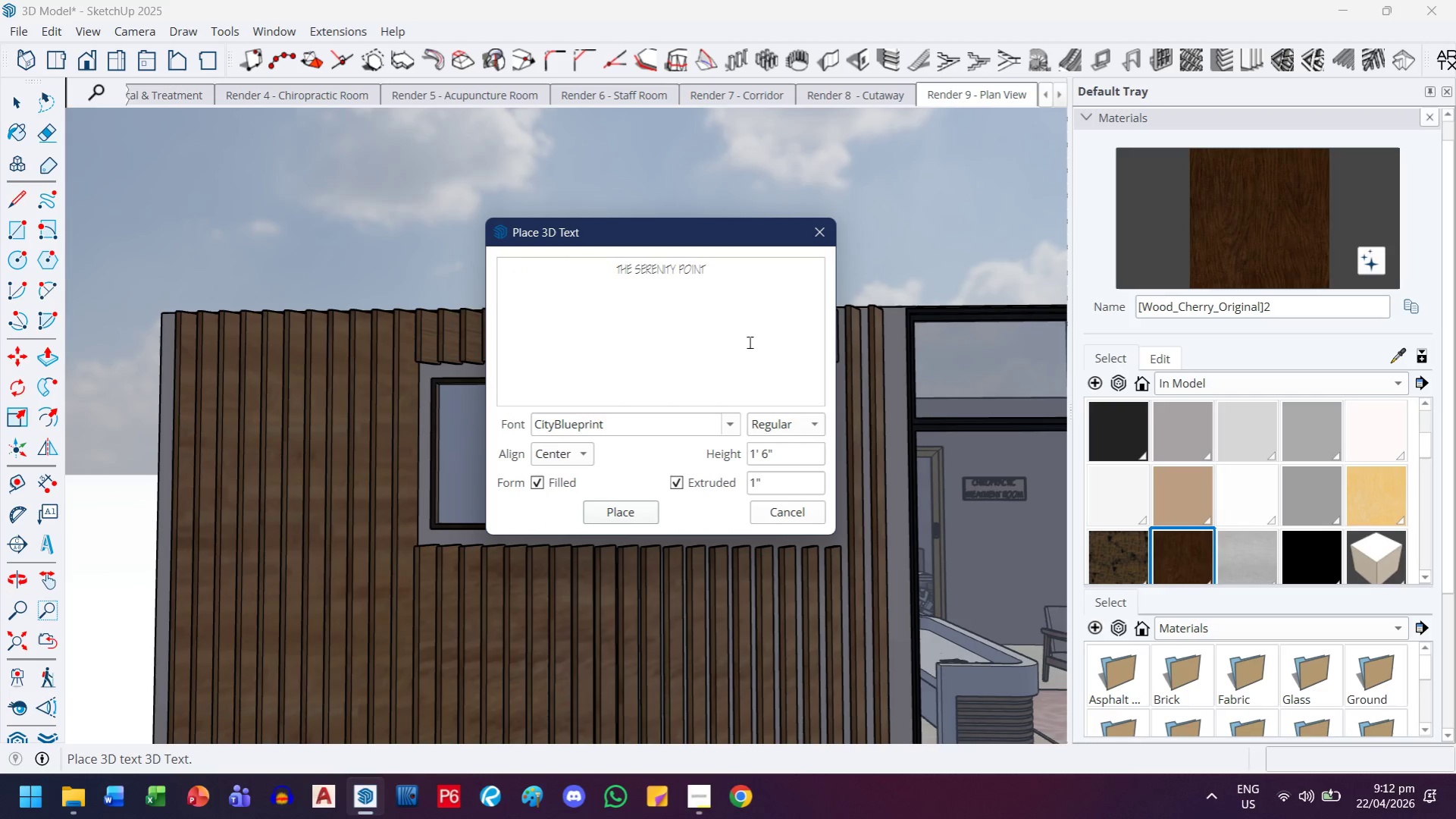 
key(Control+ControlLeft)
 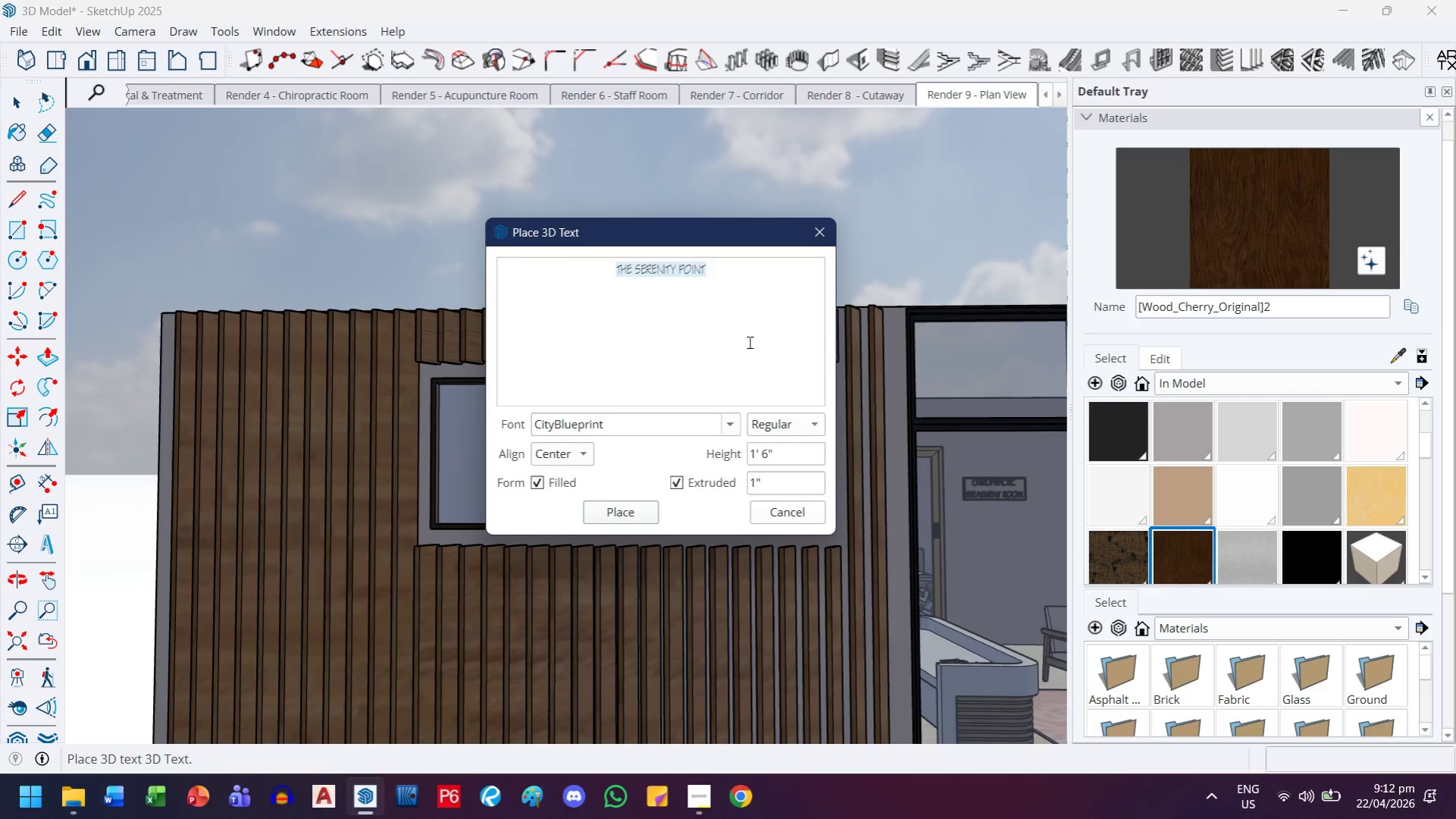 
key(Control+A)
 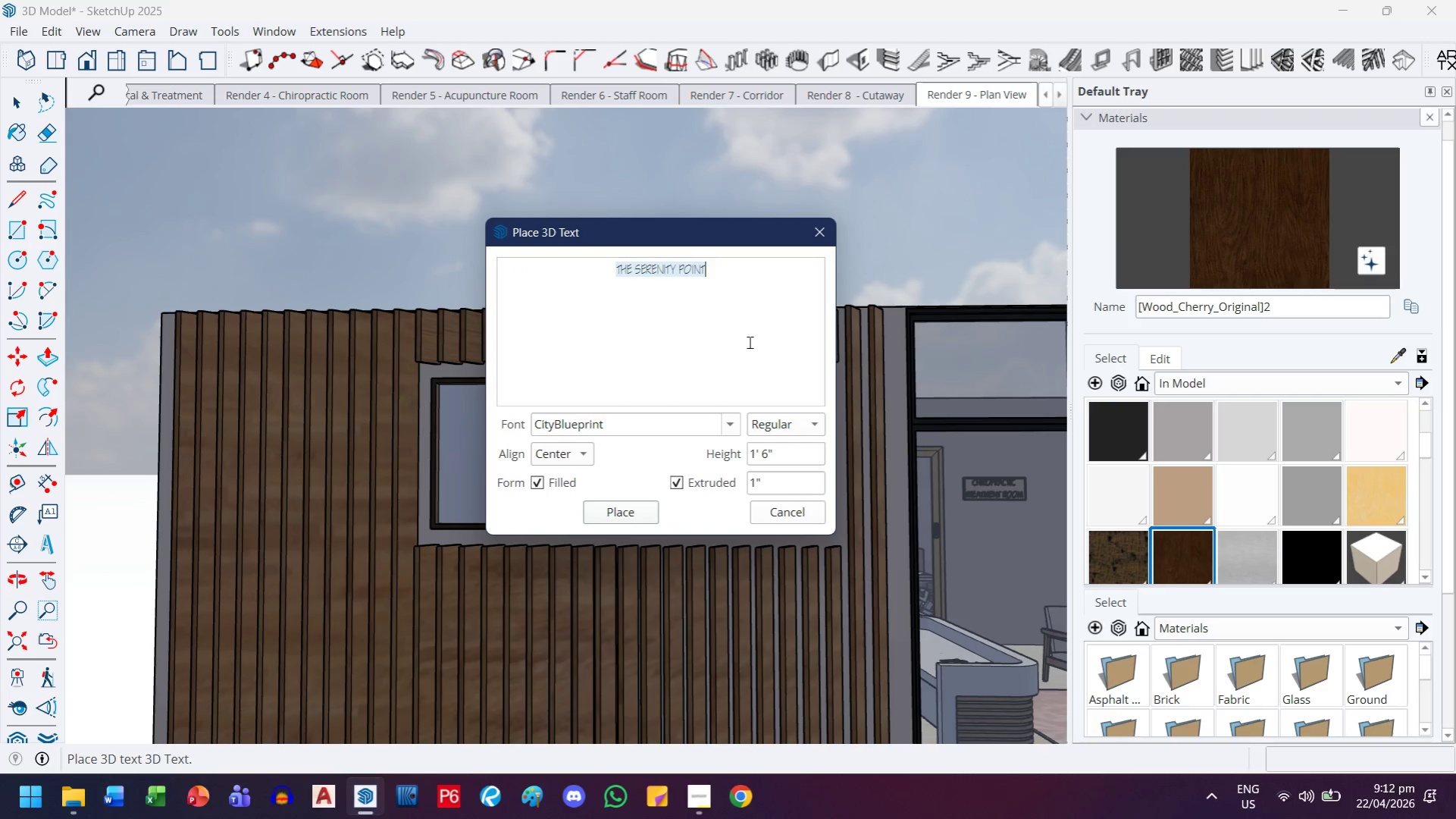 
key(Control+C)
 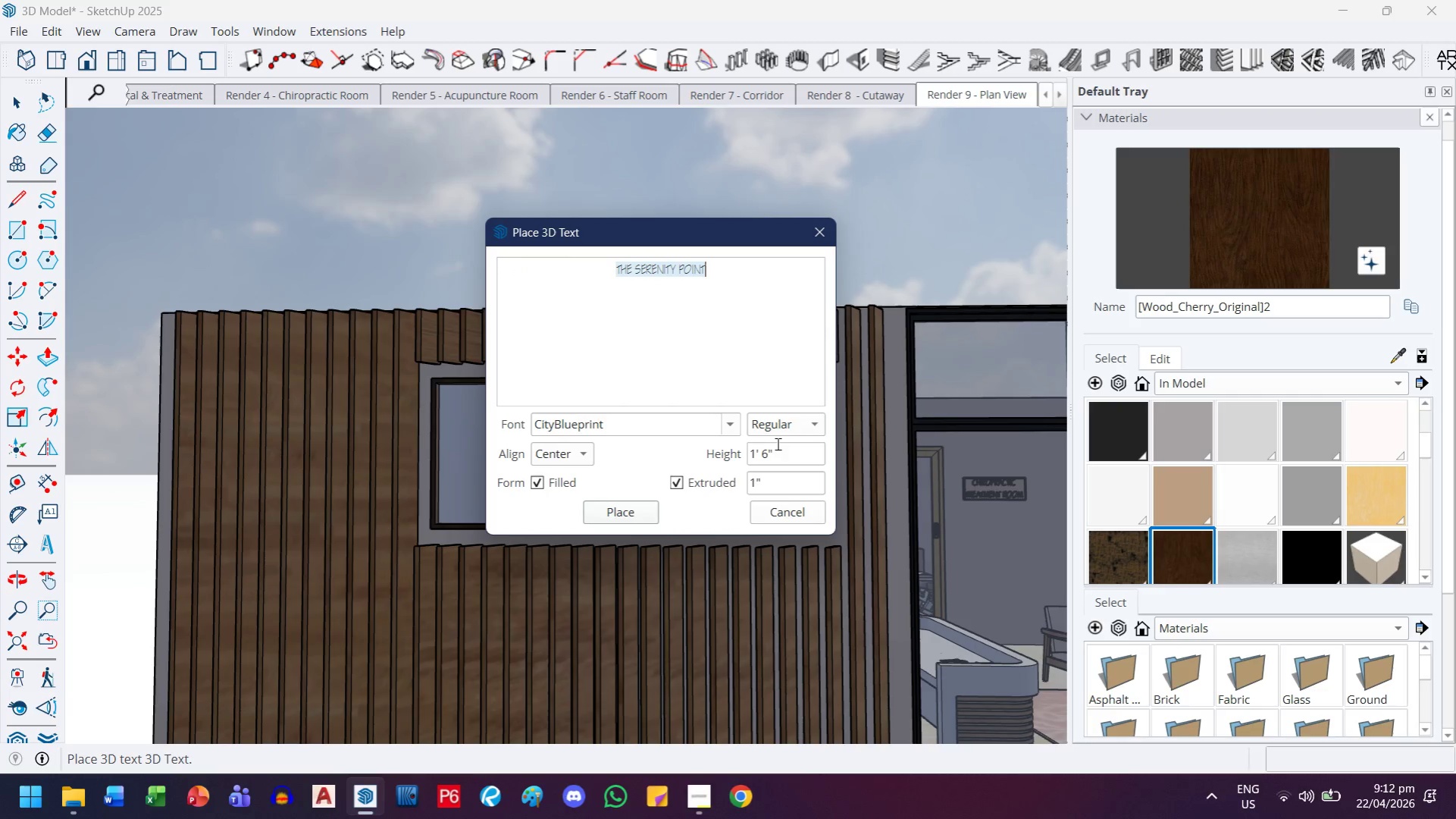 
left_click_drag(start_coordinate=[819, 460], to_coordinate=[737, 461])
 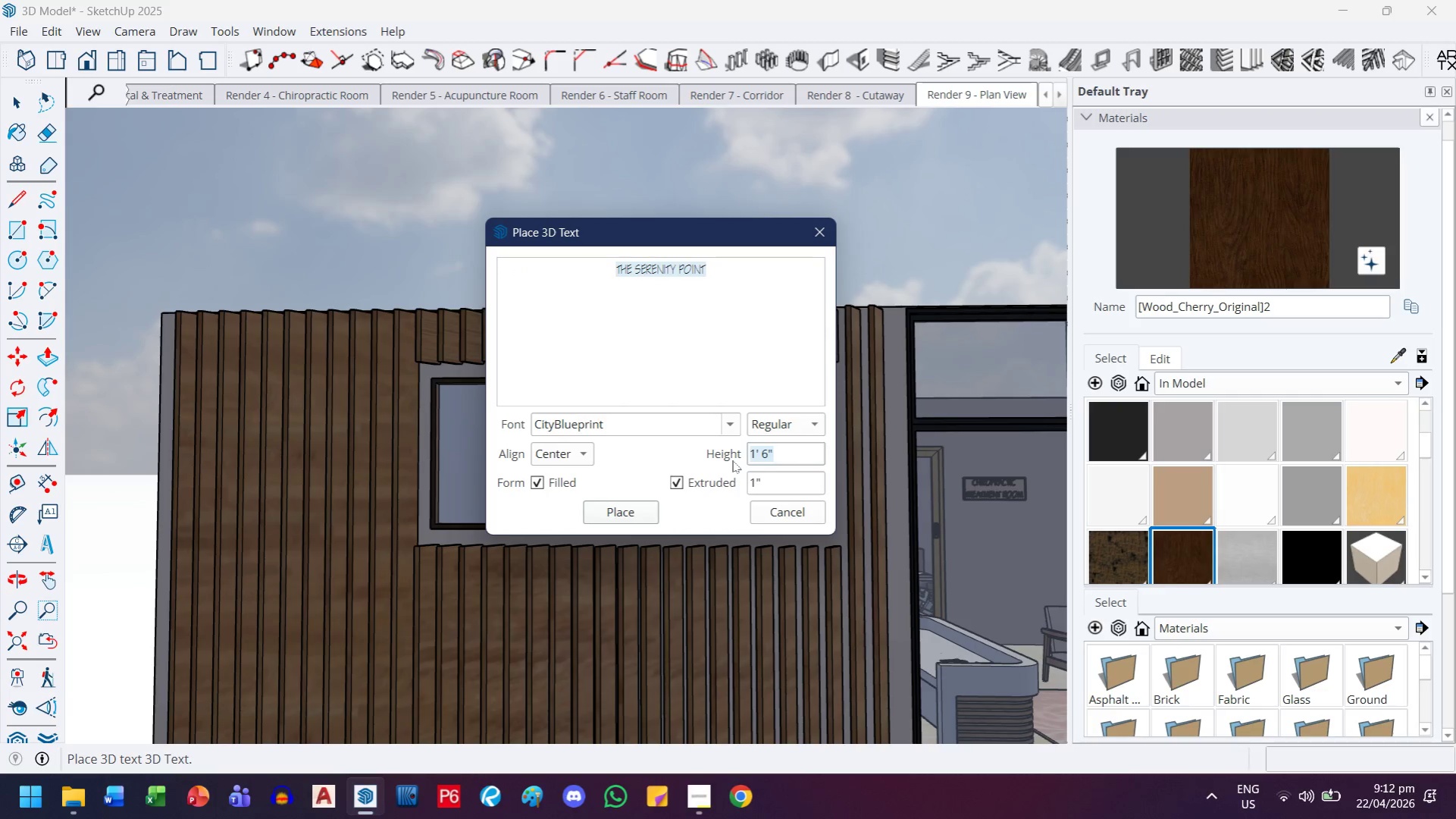 
key(1)
 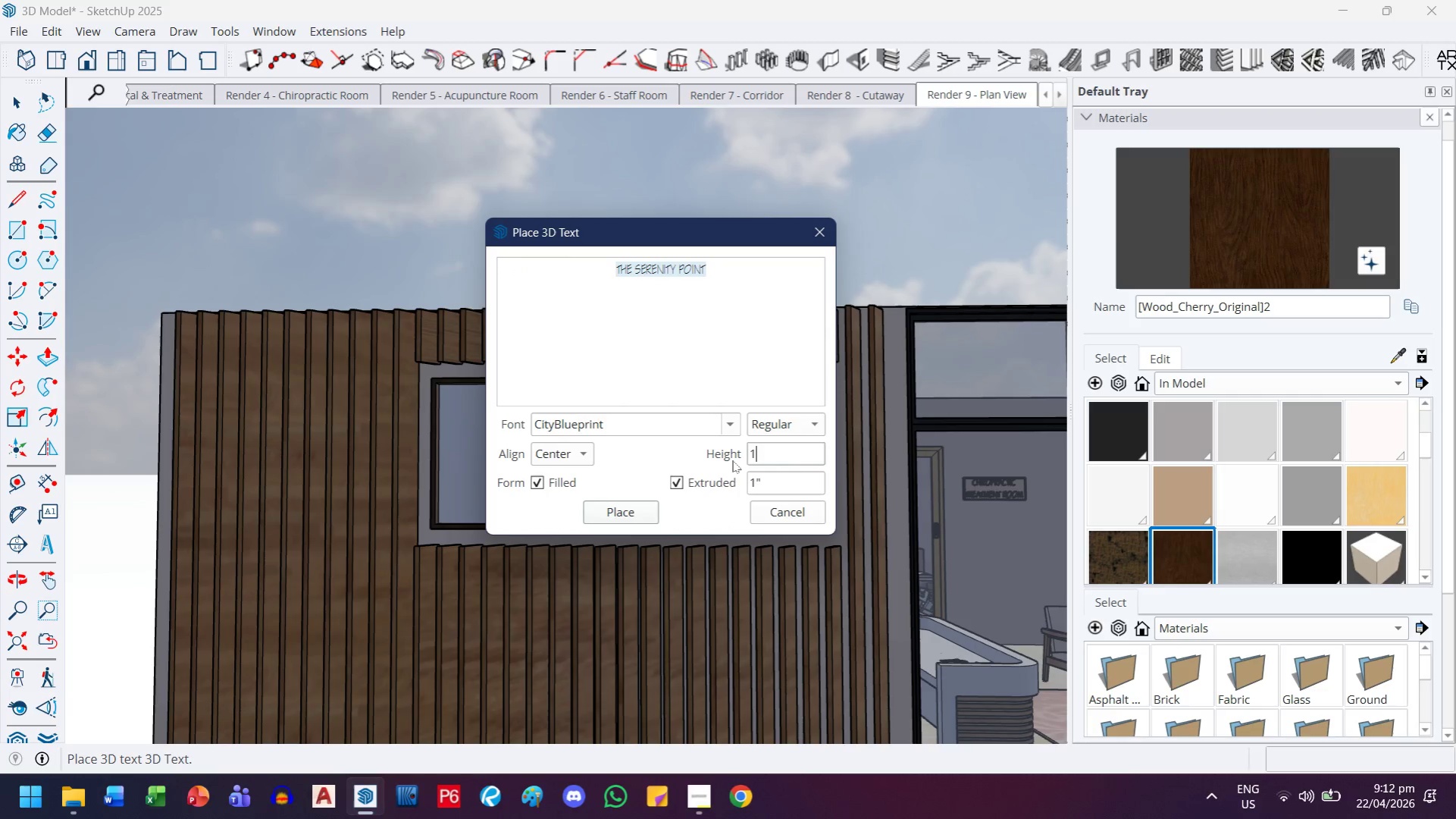 
key(Quote)
 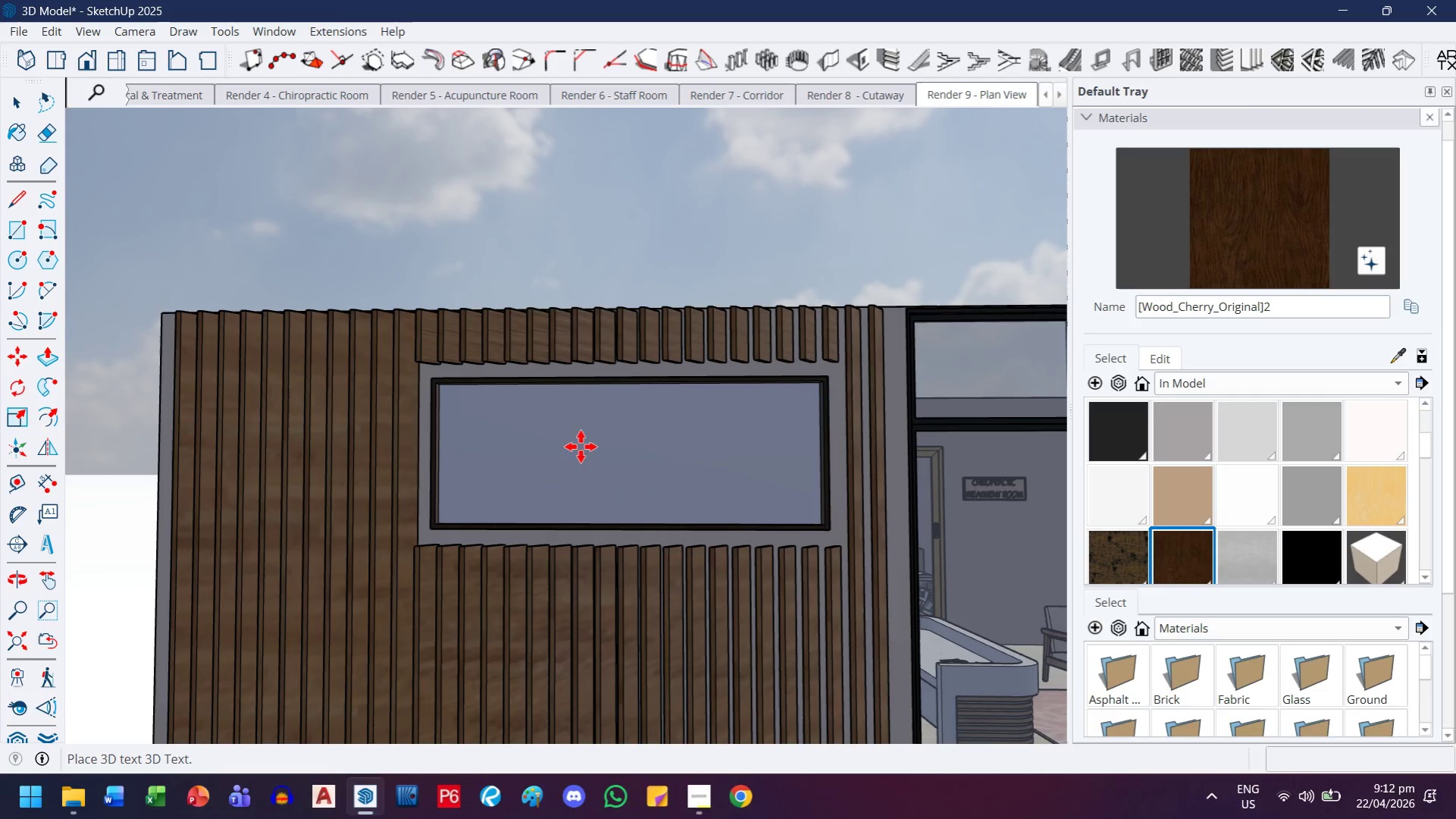 
scroll: coordinate [704, 435], scroll_direction: up, amount: 9.0
 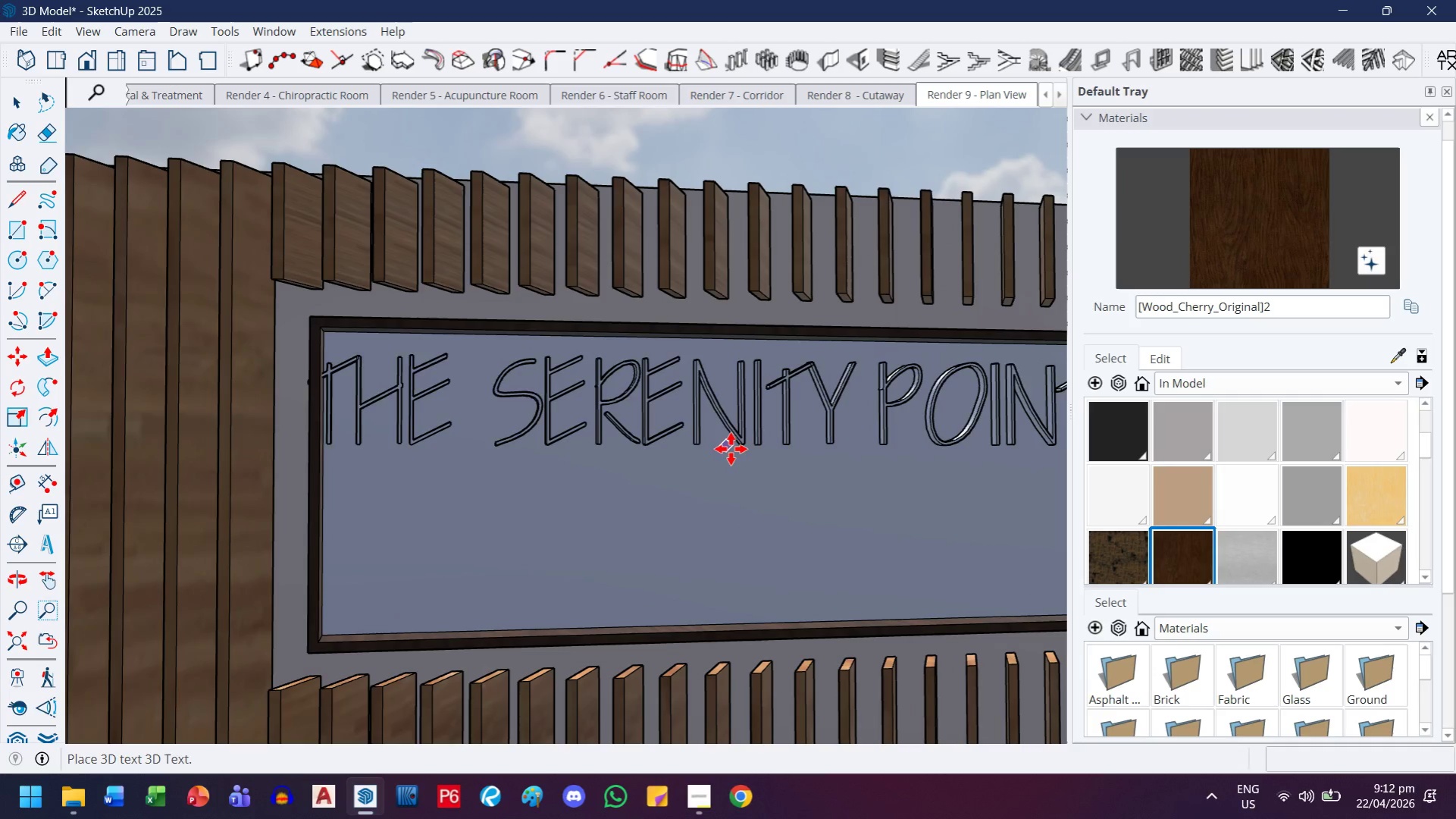 
mouse_move([521, 459])
 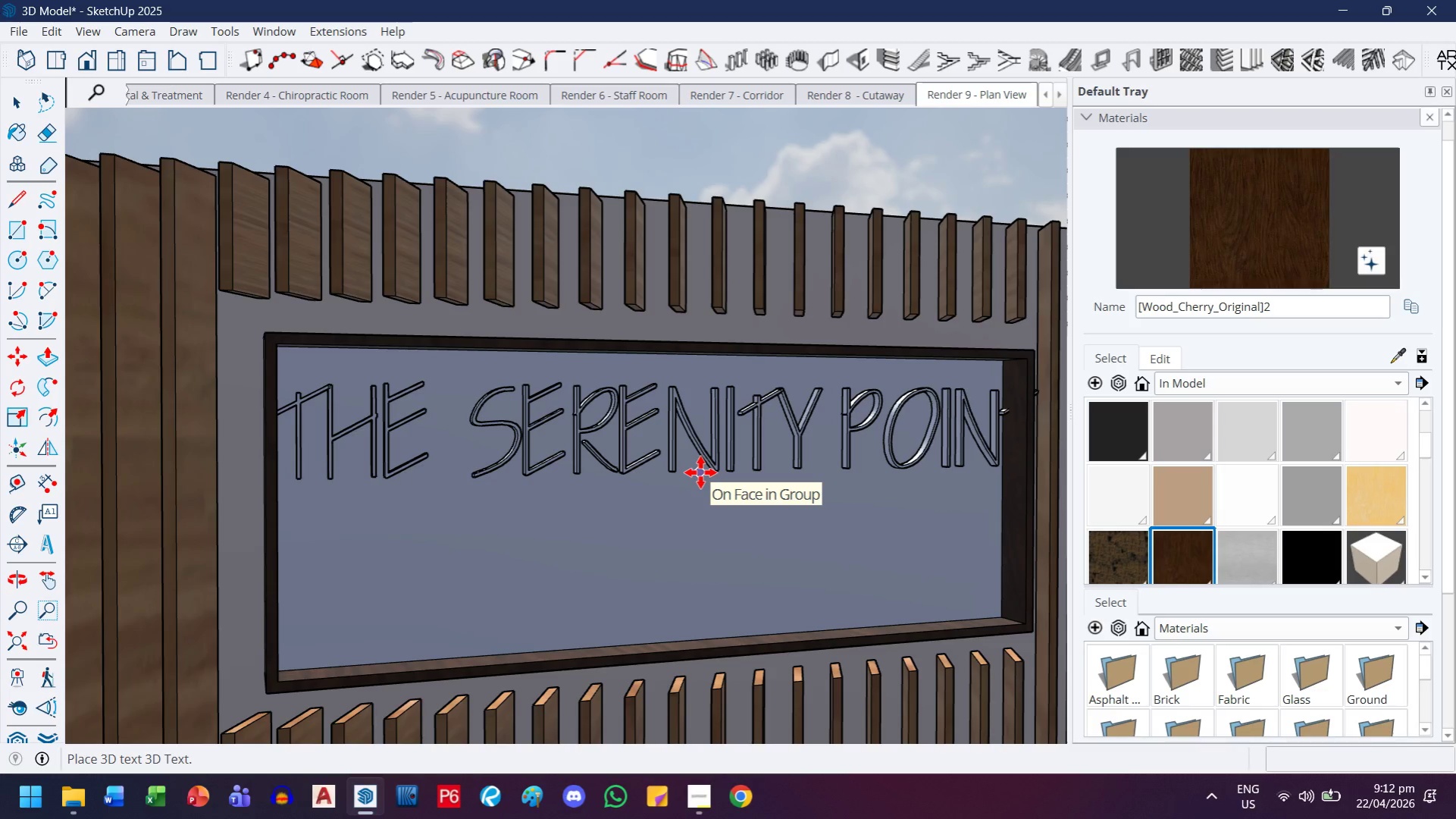 
key(Escape)
 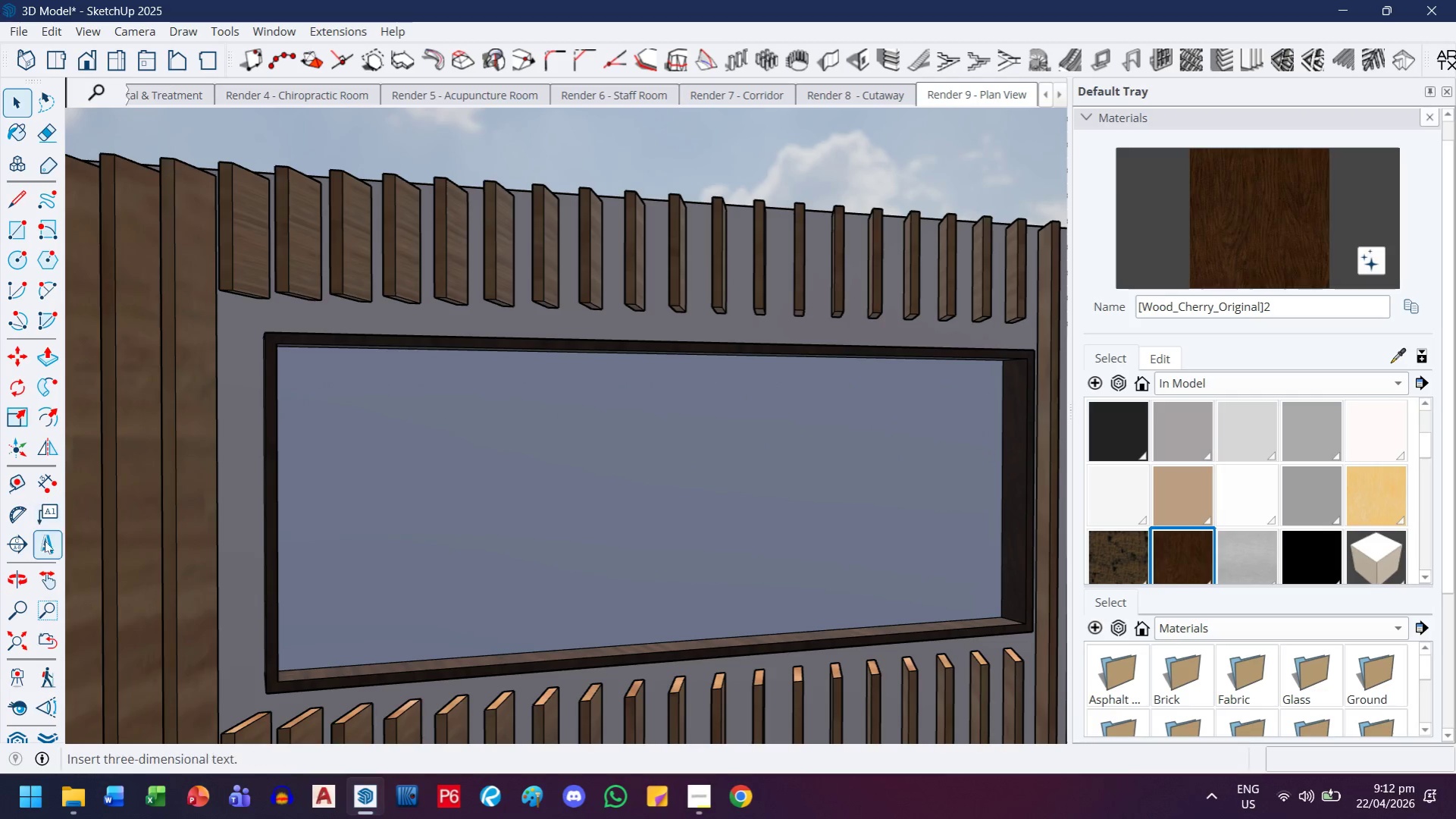 
left_click([49, 546])
 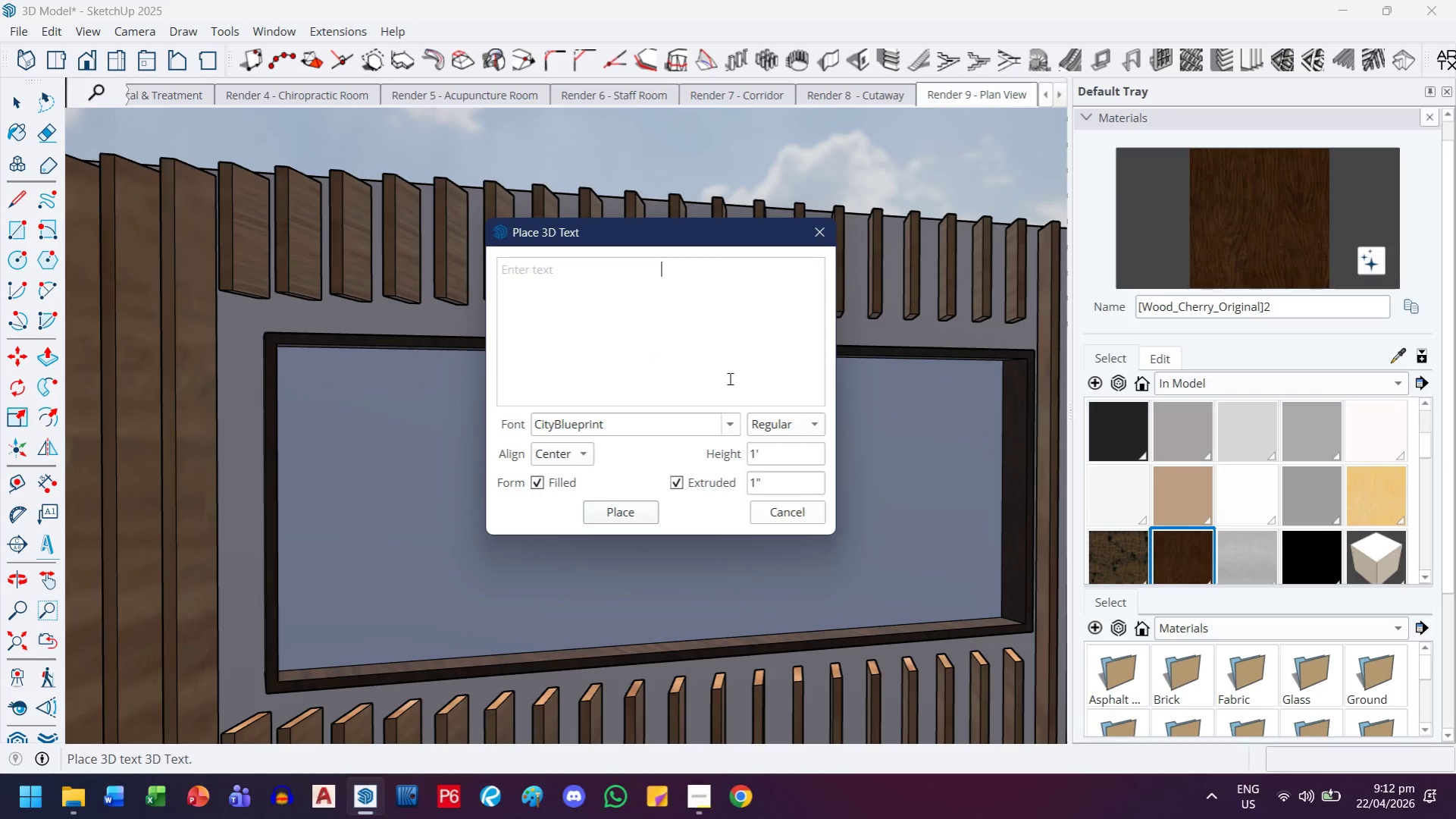 
key(Control+ControlLeft)
 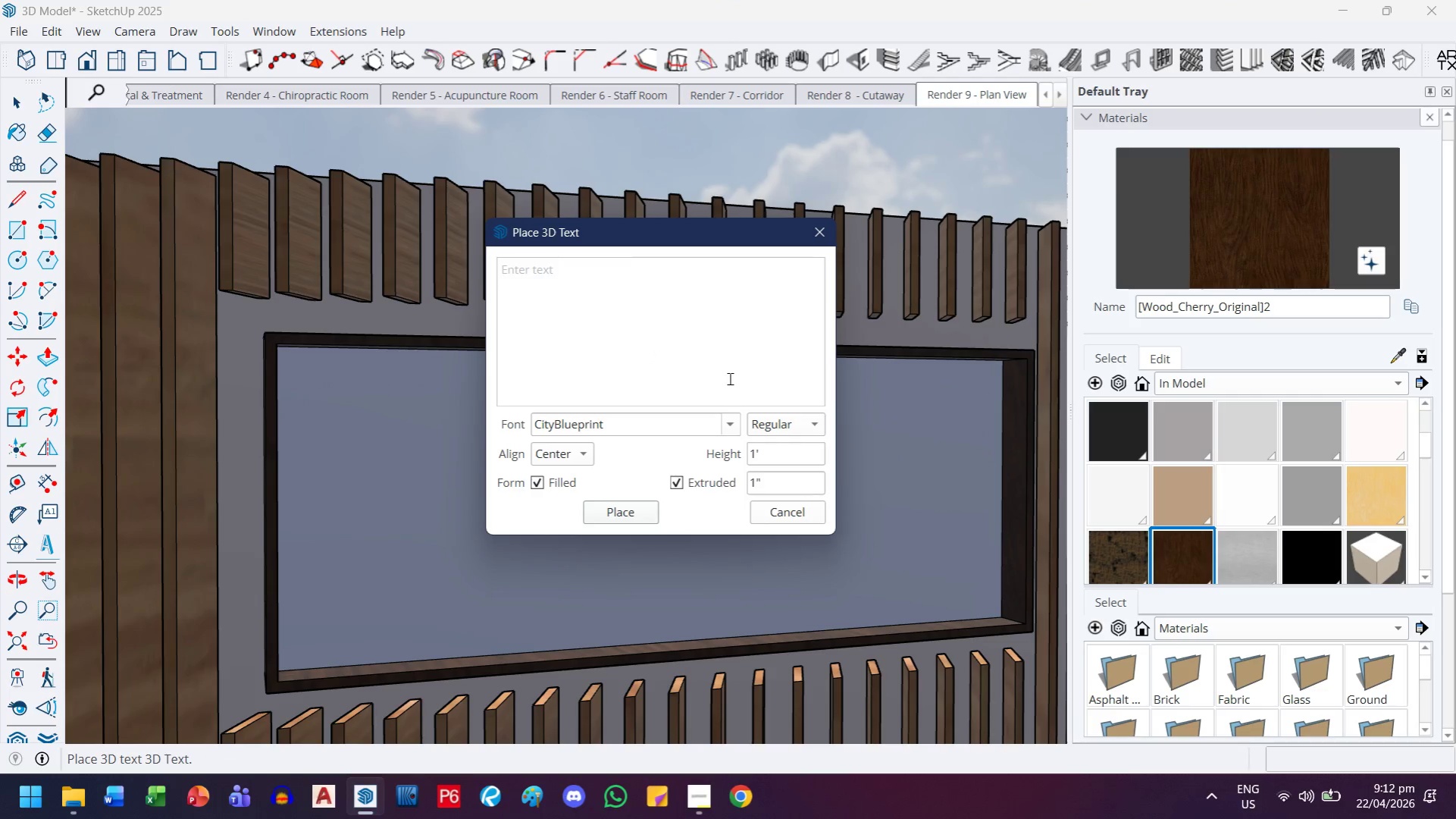 
key(Control+V)
 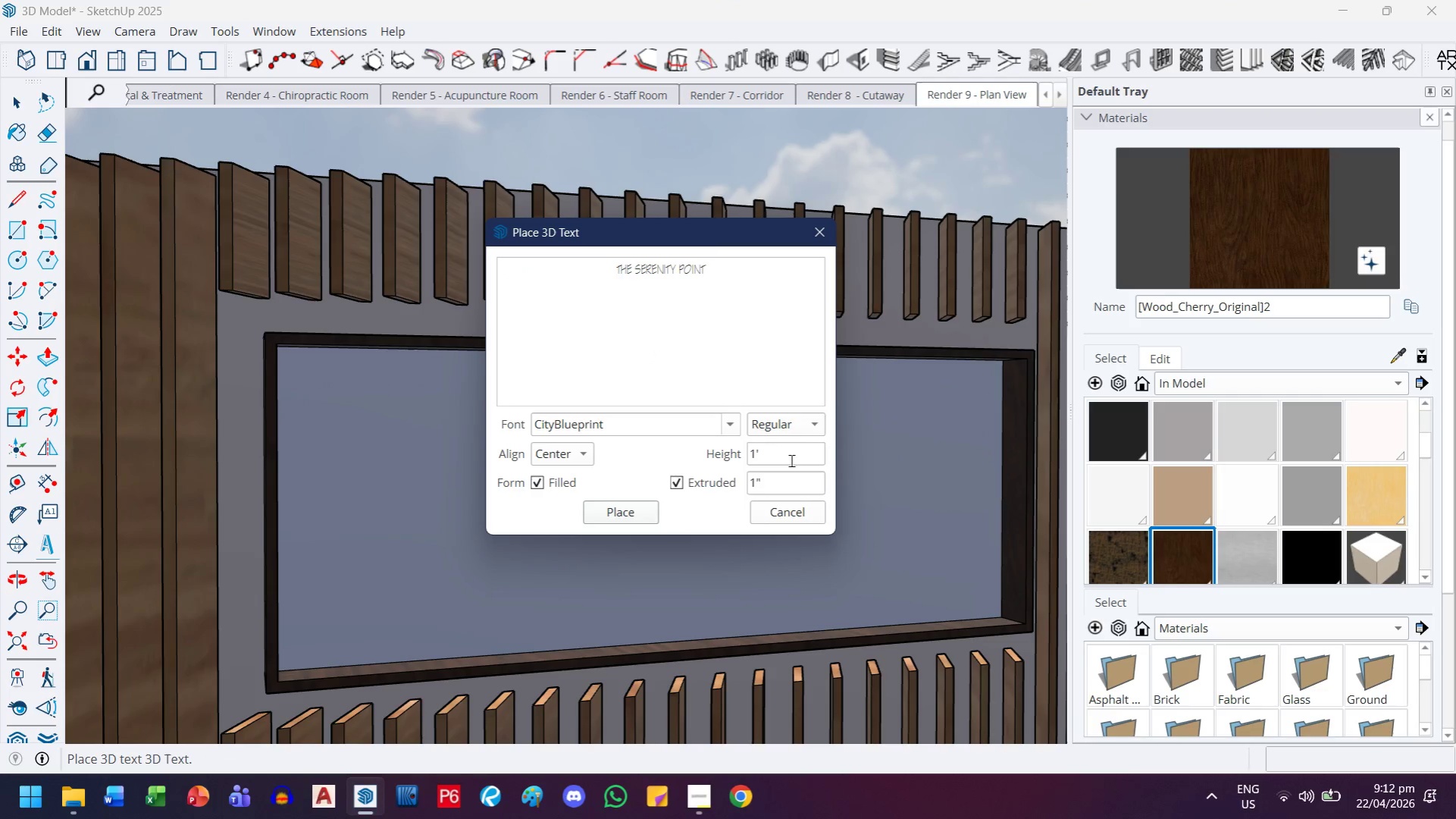 
left_click_drag(start_coordinate=[795, 450], to_coordinate=[690, 461])
 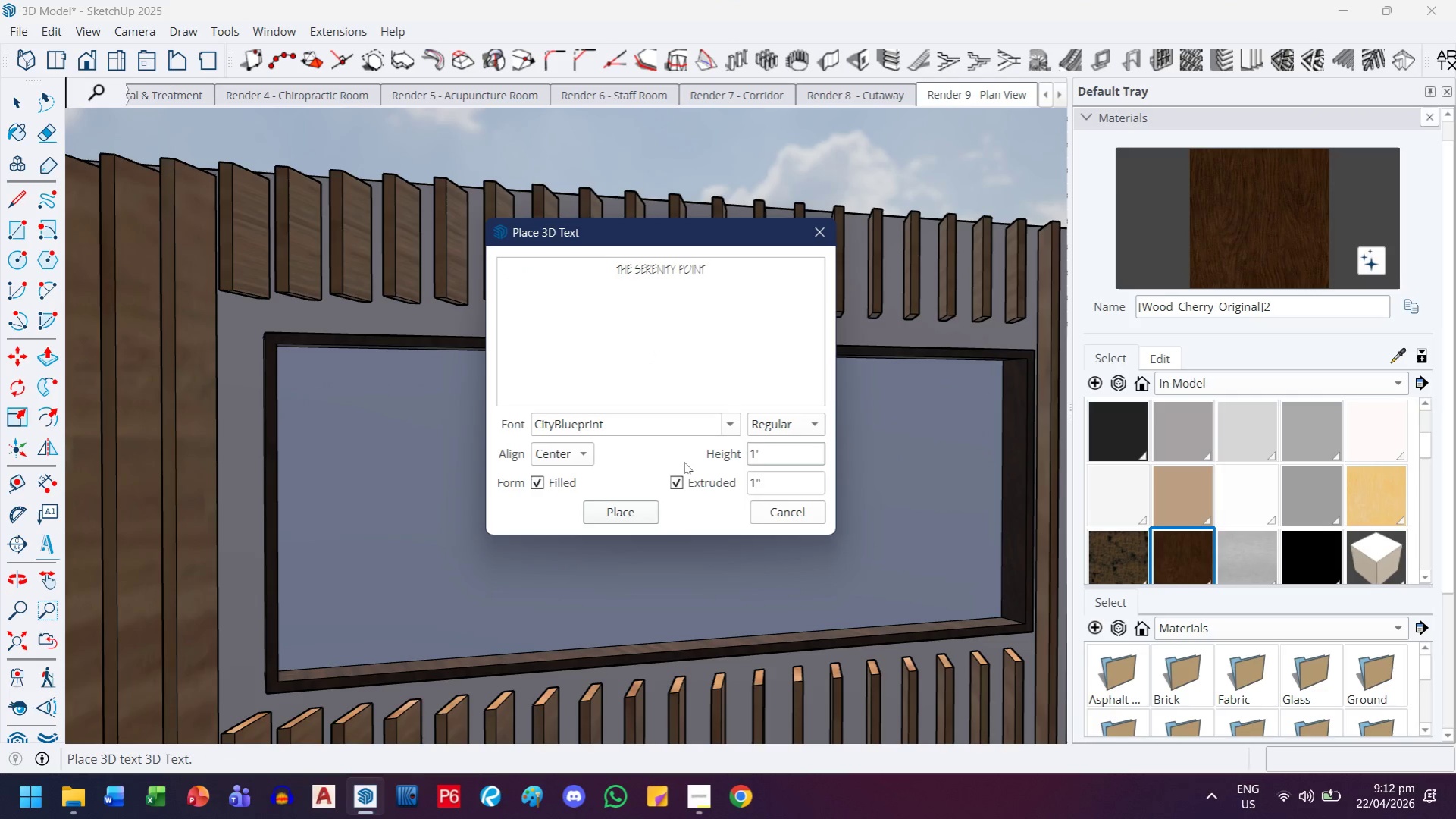 
key(Backspace)
key(Backspace)
key(Backspace)
type(10)
 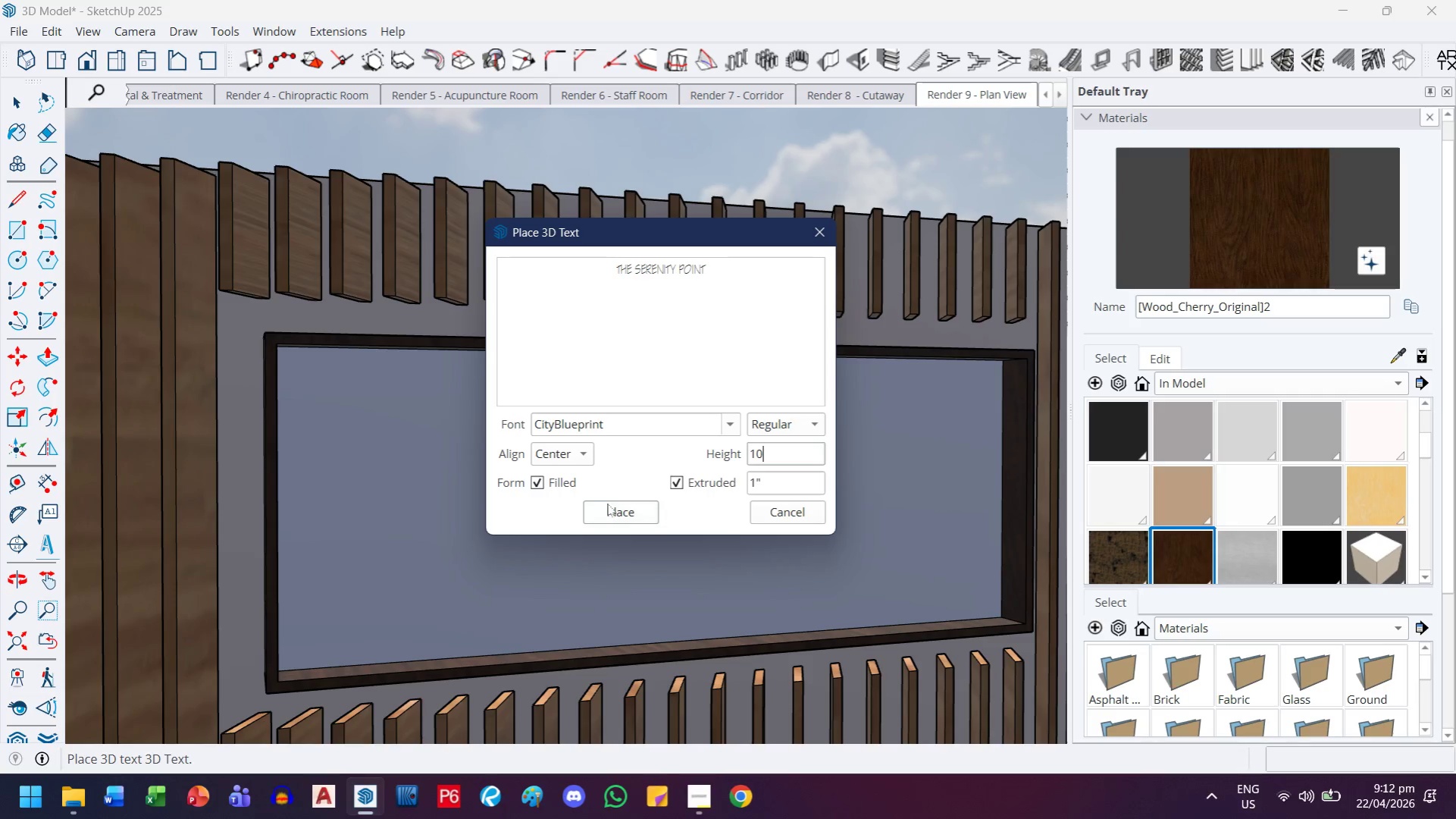 
left_click([603, 510])
 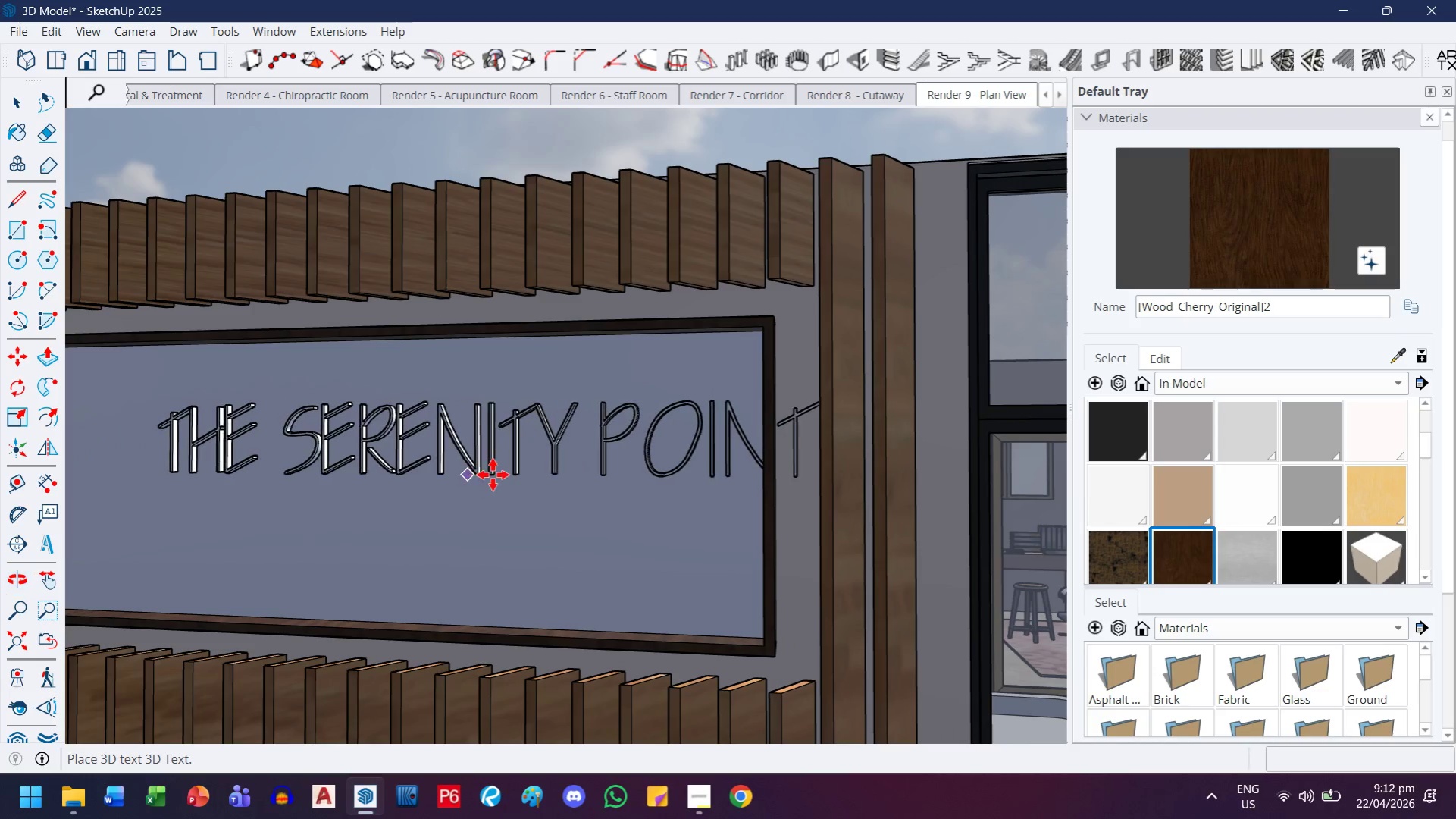 
scroll: coordinate [600, 481], scroll_direction: down, amount: 1.0
 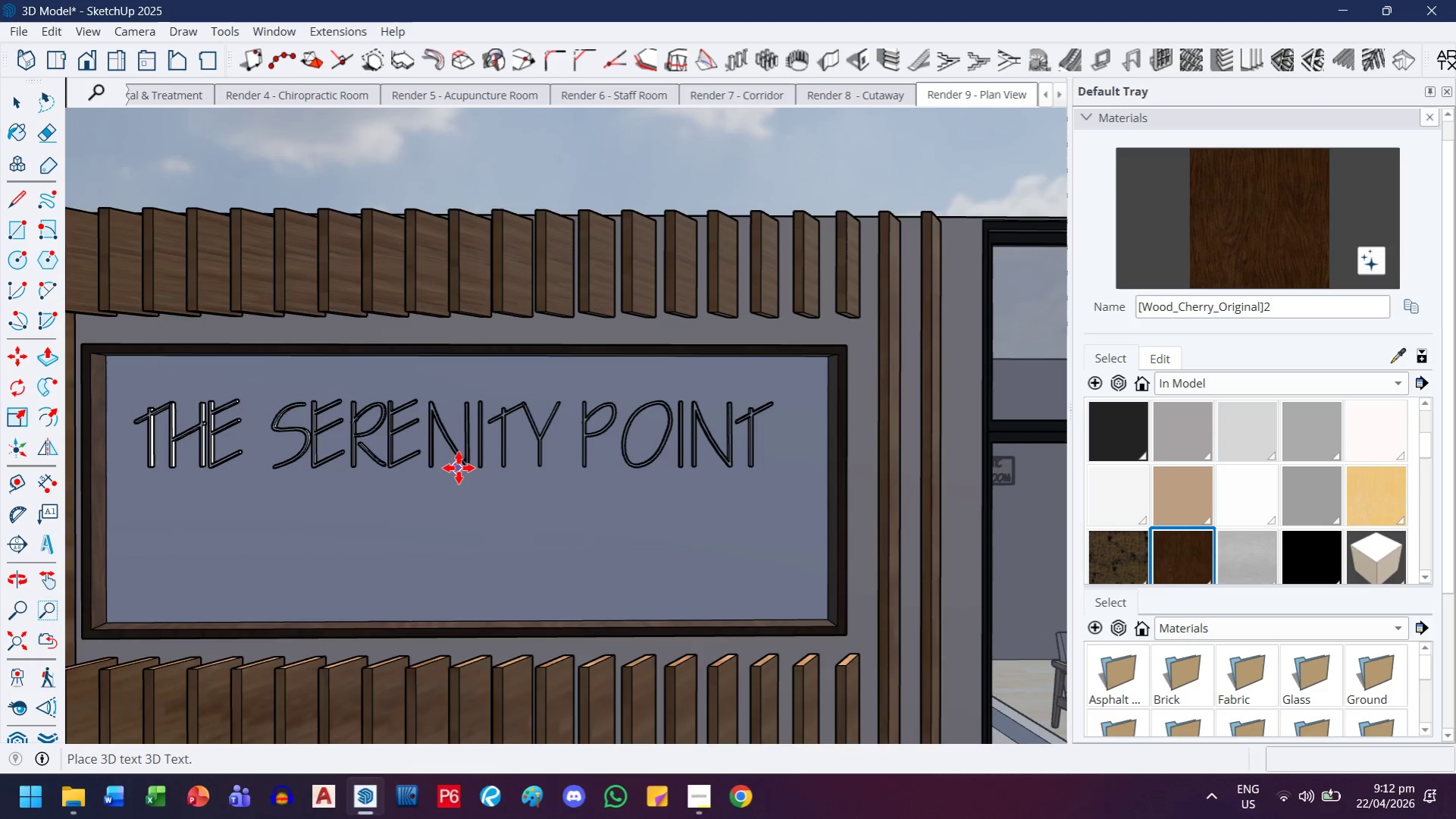 
left_click([463, 468])
 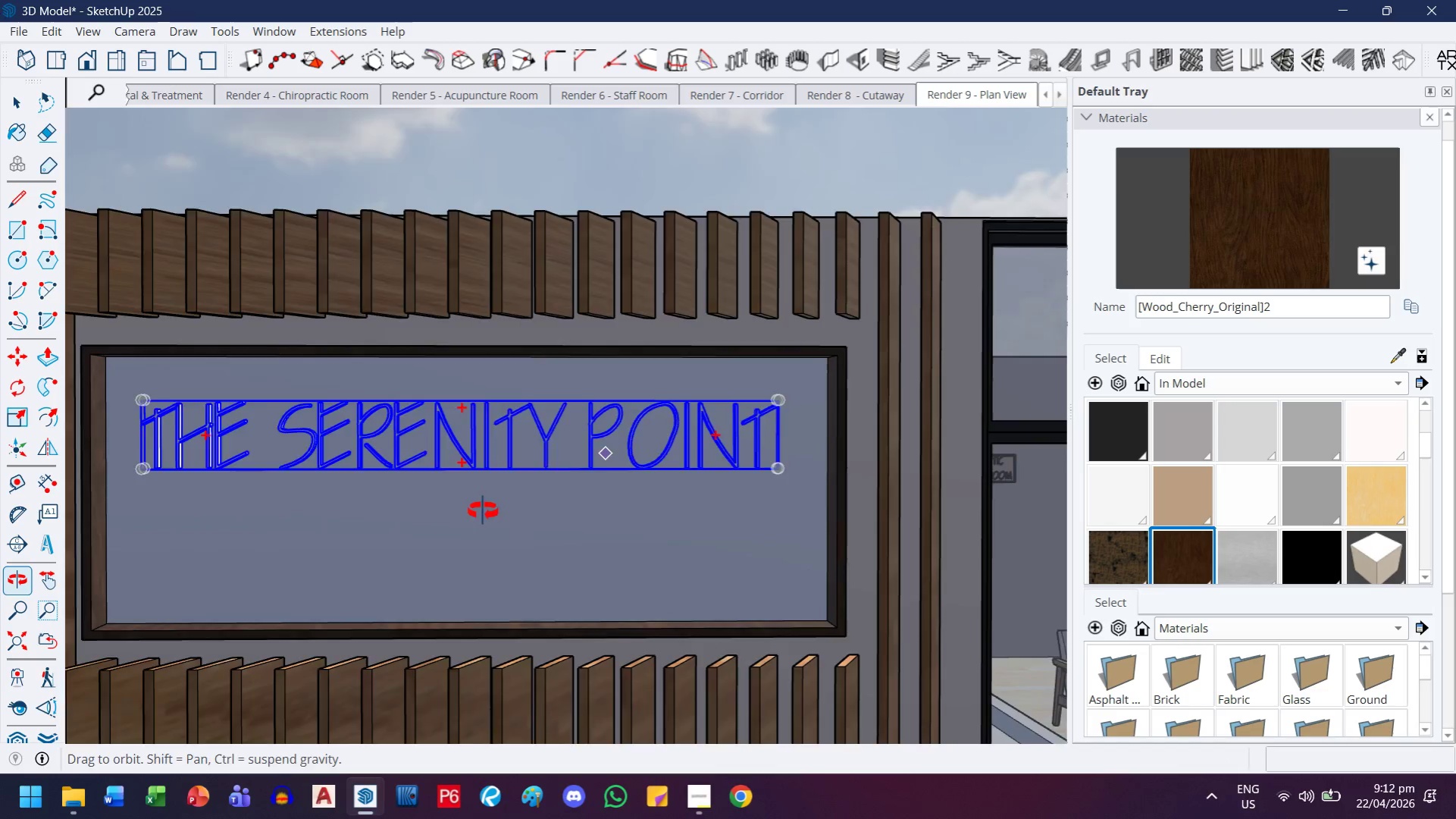 
scroll: coordinate [719, 439], scroll_direction: up, amount: 13.0
 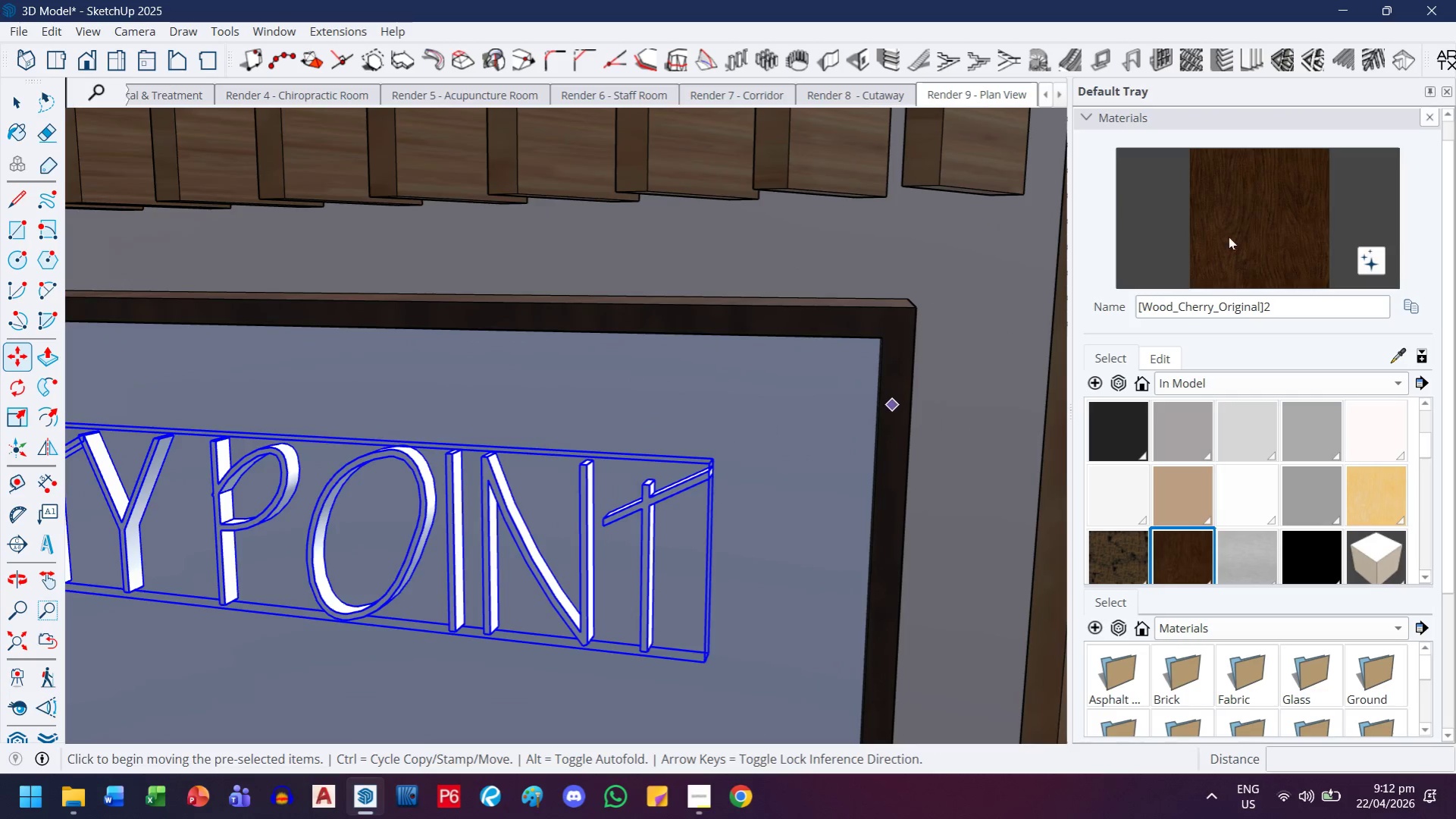 
left_click([1250, 228])
 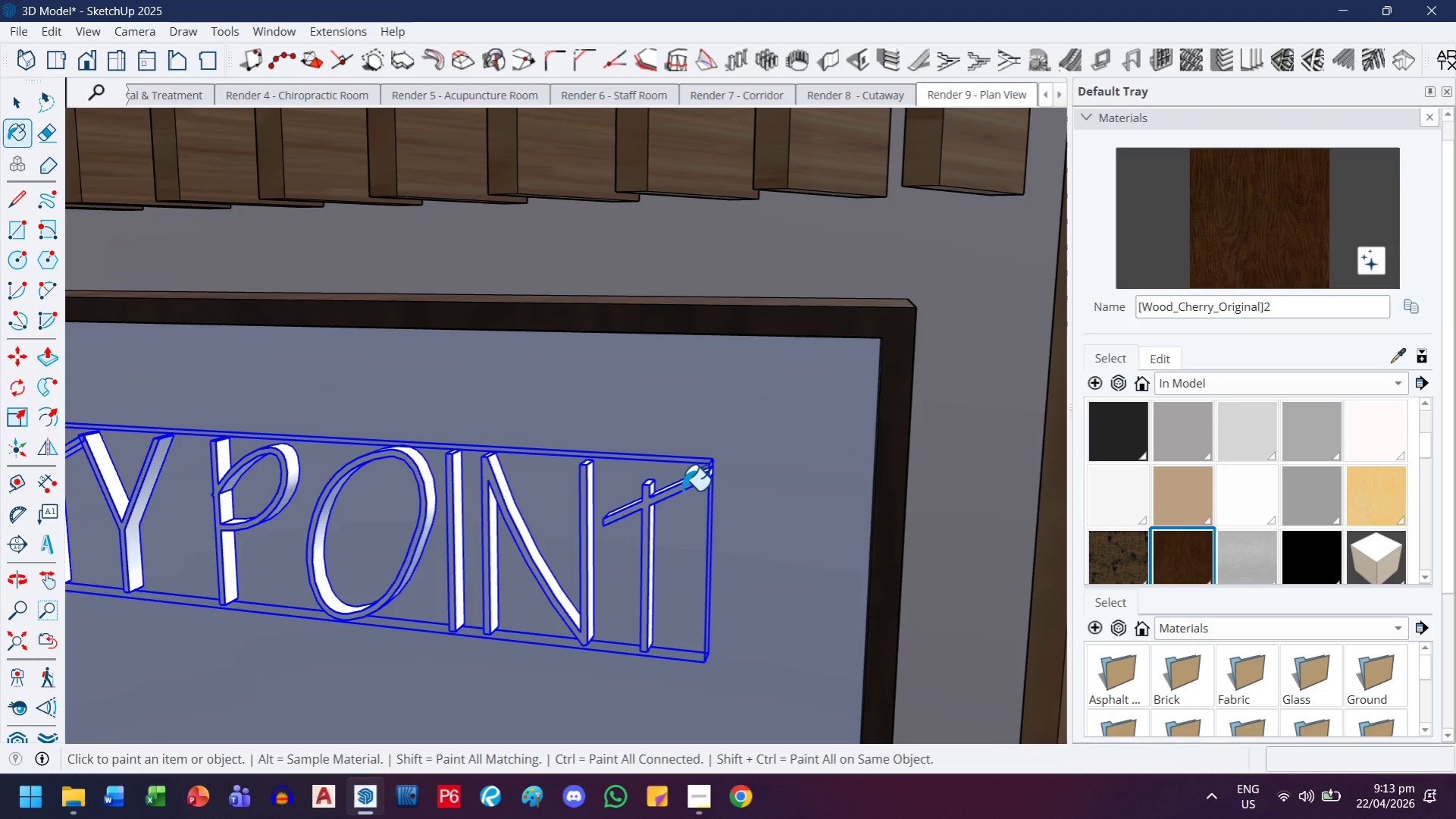 
left_click([684, 485])
 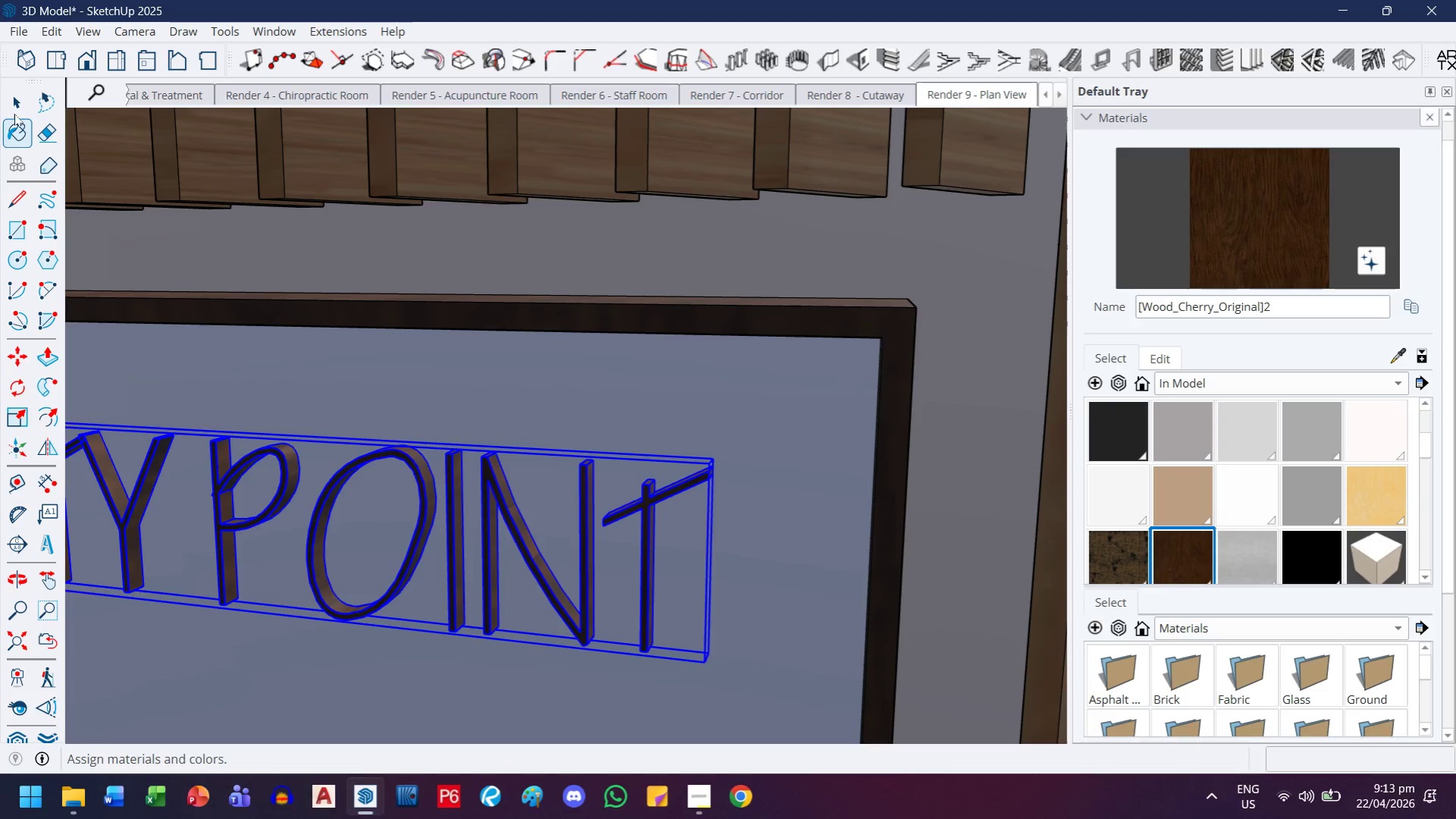 
left_click([19, 97])
 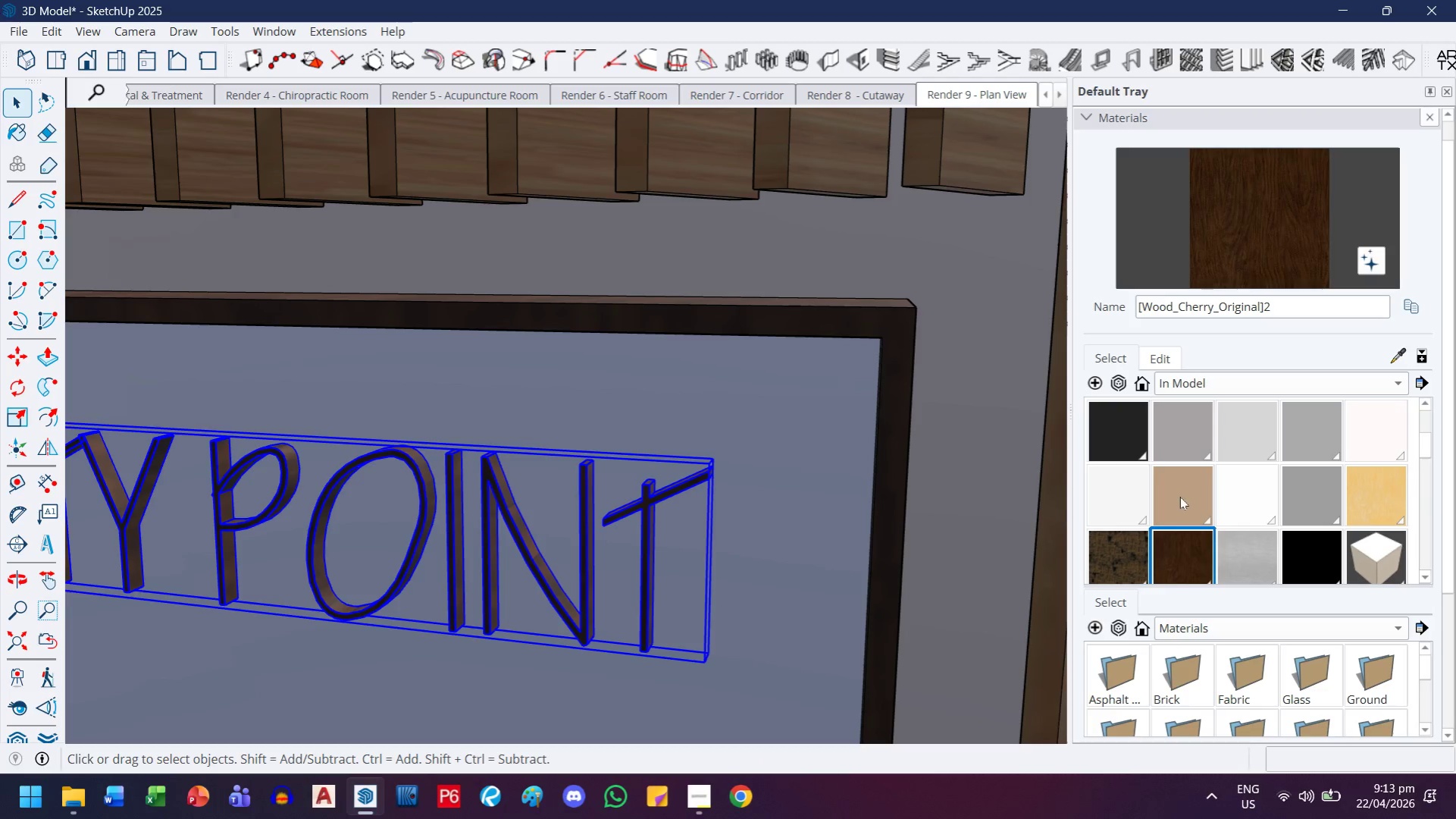 
left_click([1182, 497])
 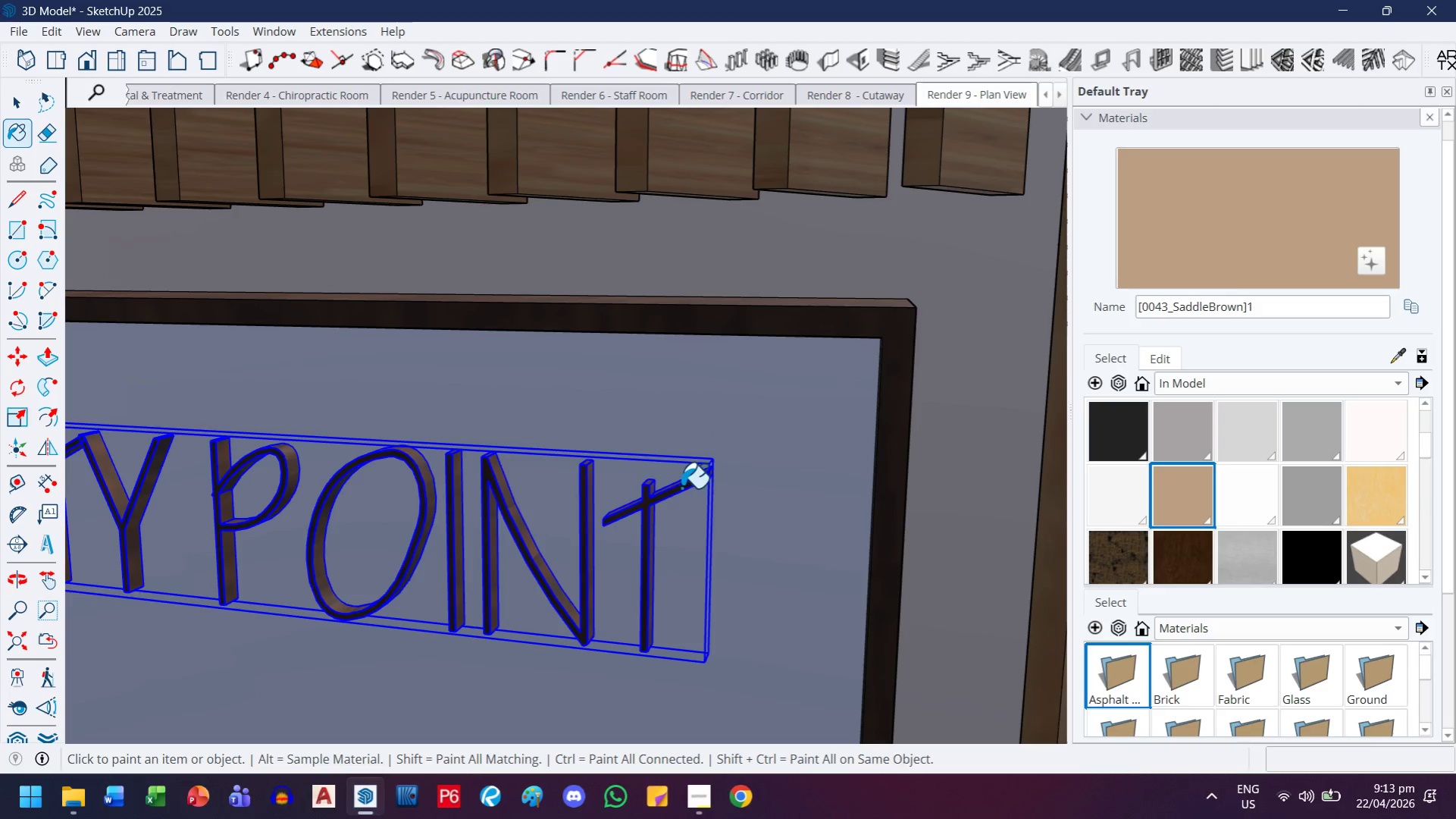 
left_click([681, 488])
 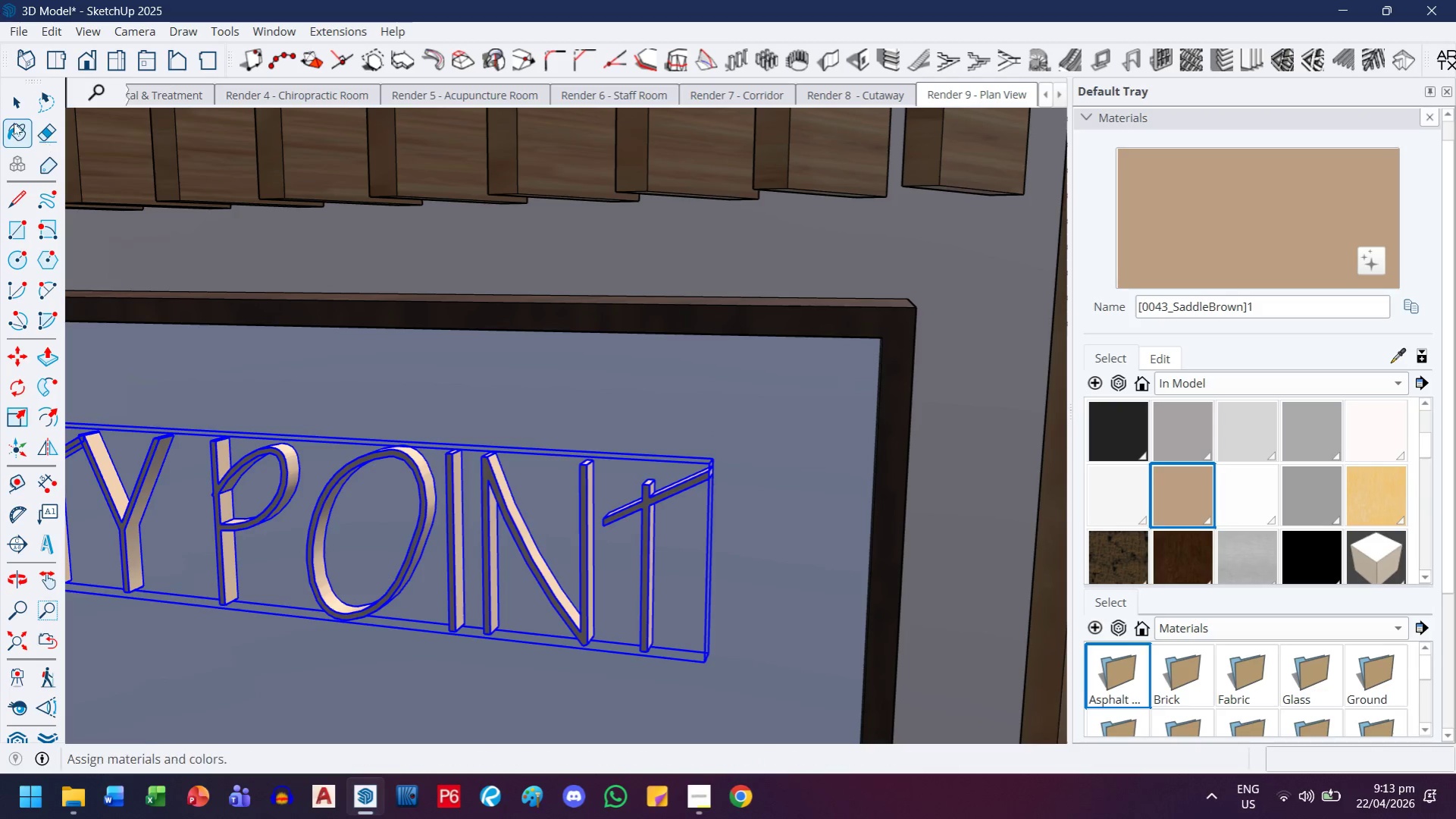 
left_click([8, 105])
 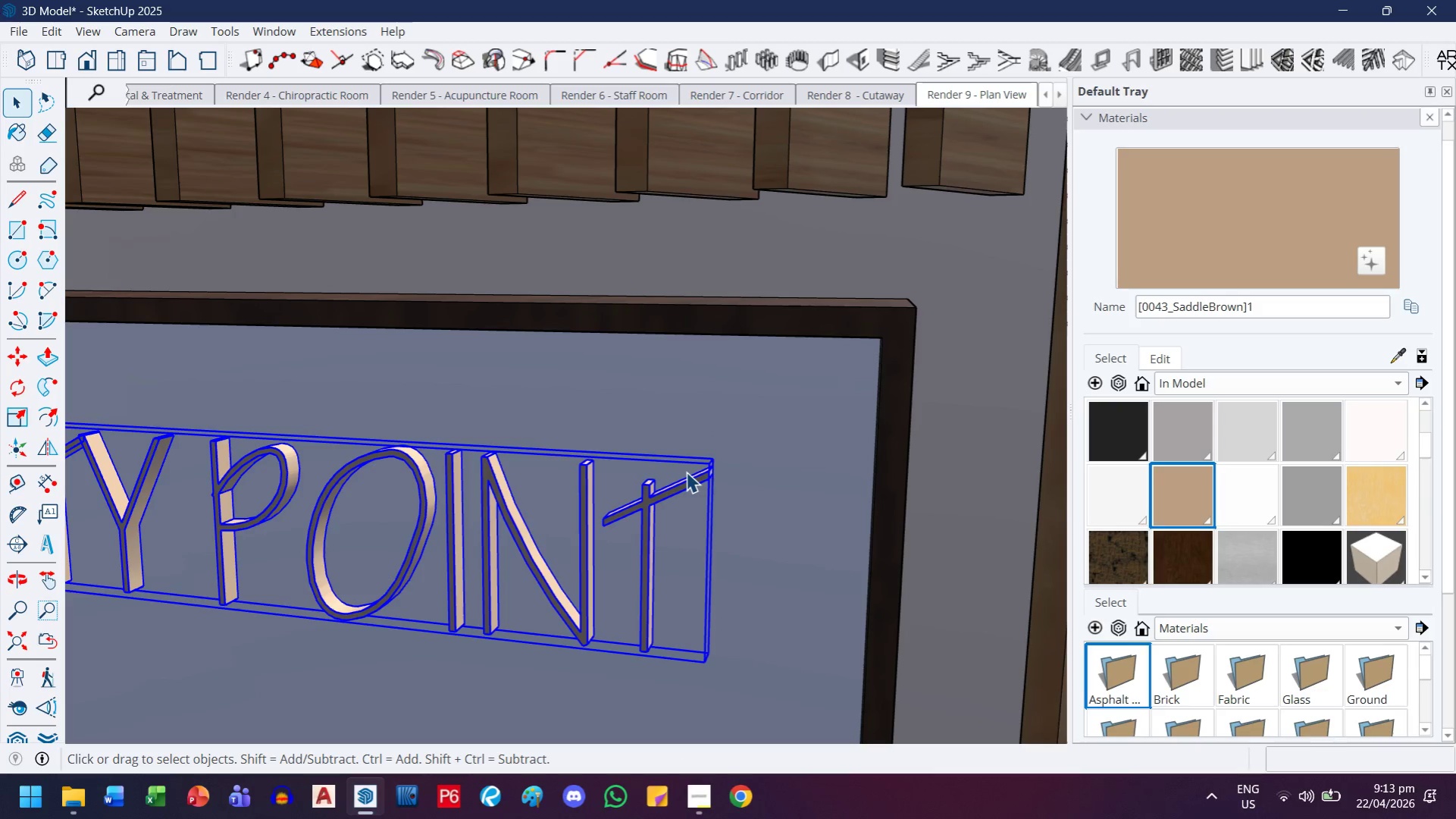 
key(Escape)
 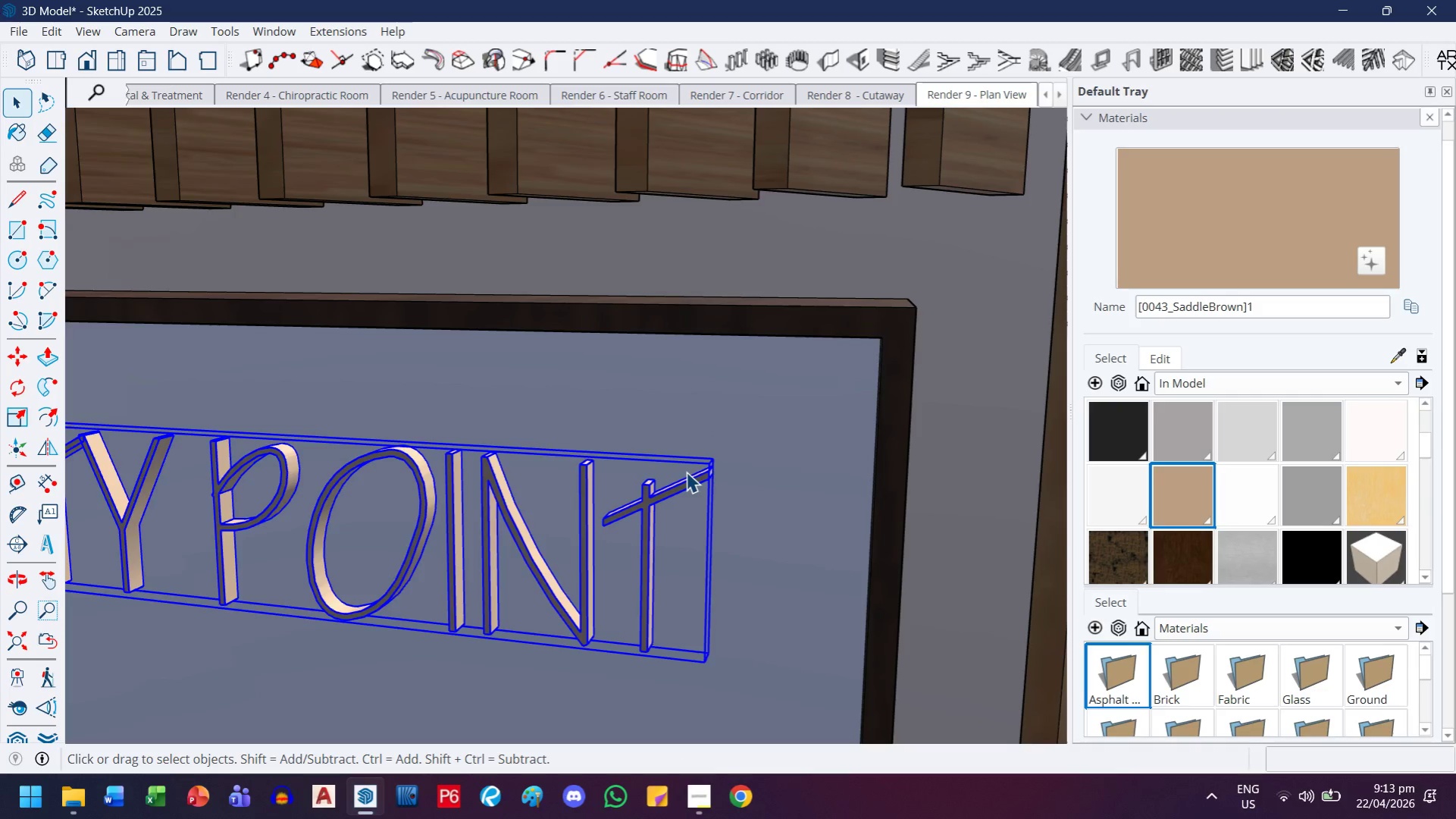 
key(Escape)
 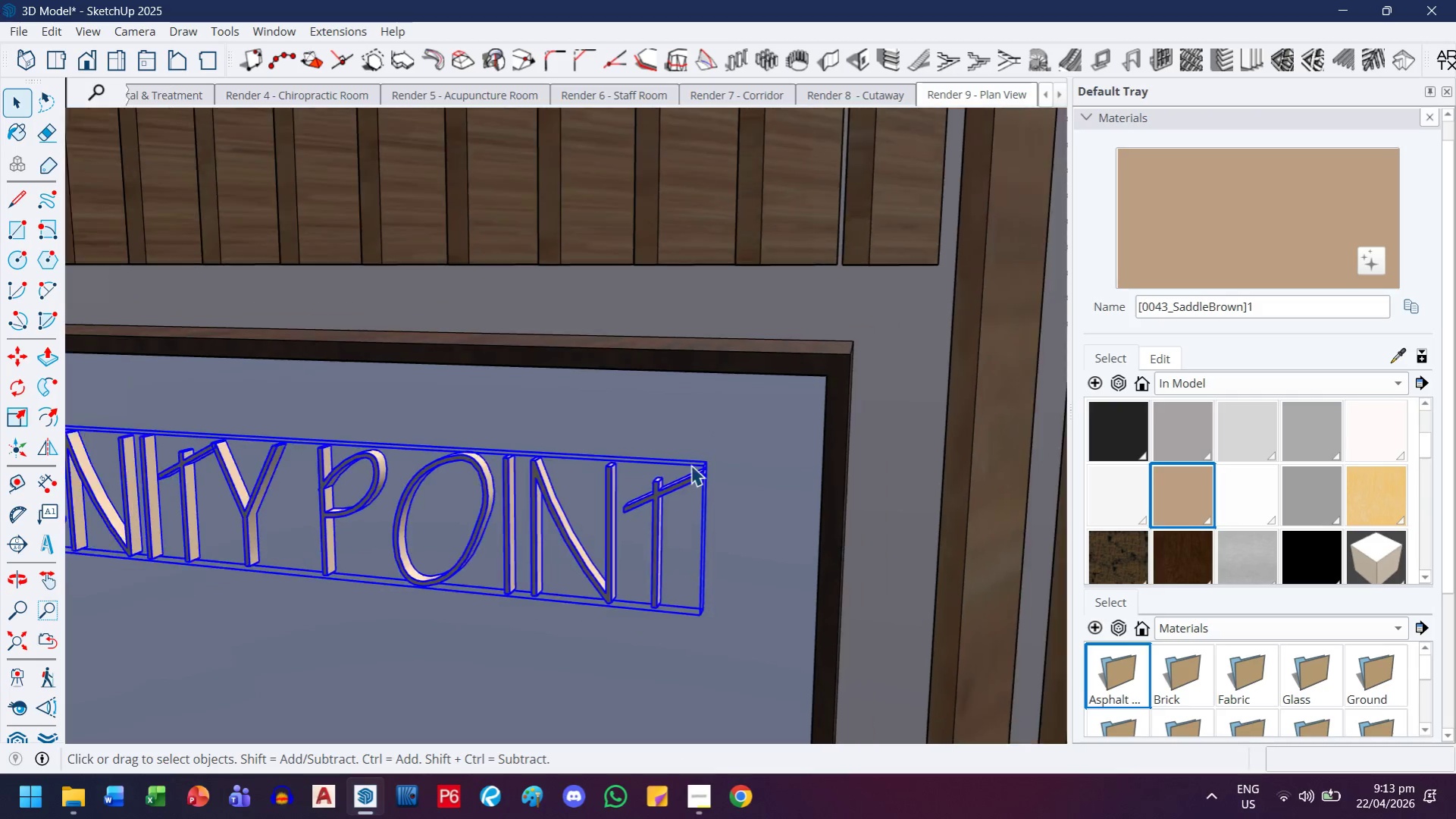 
key(Escape)
 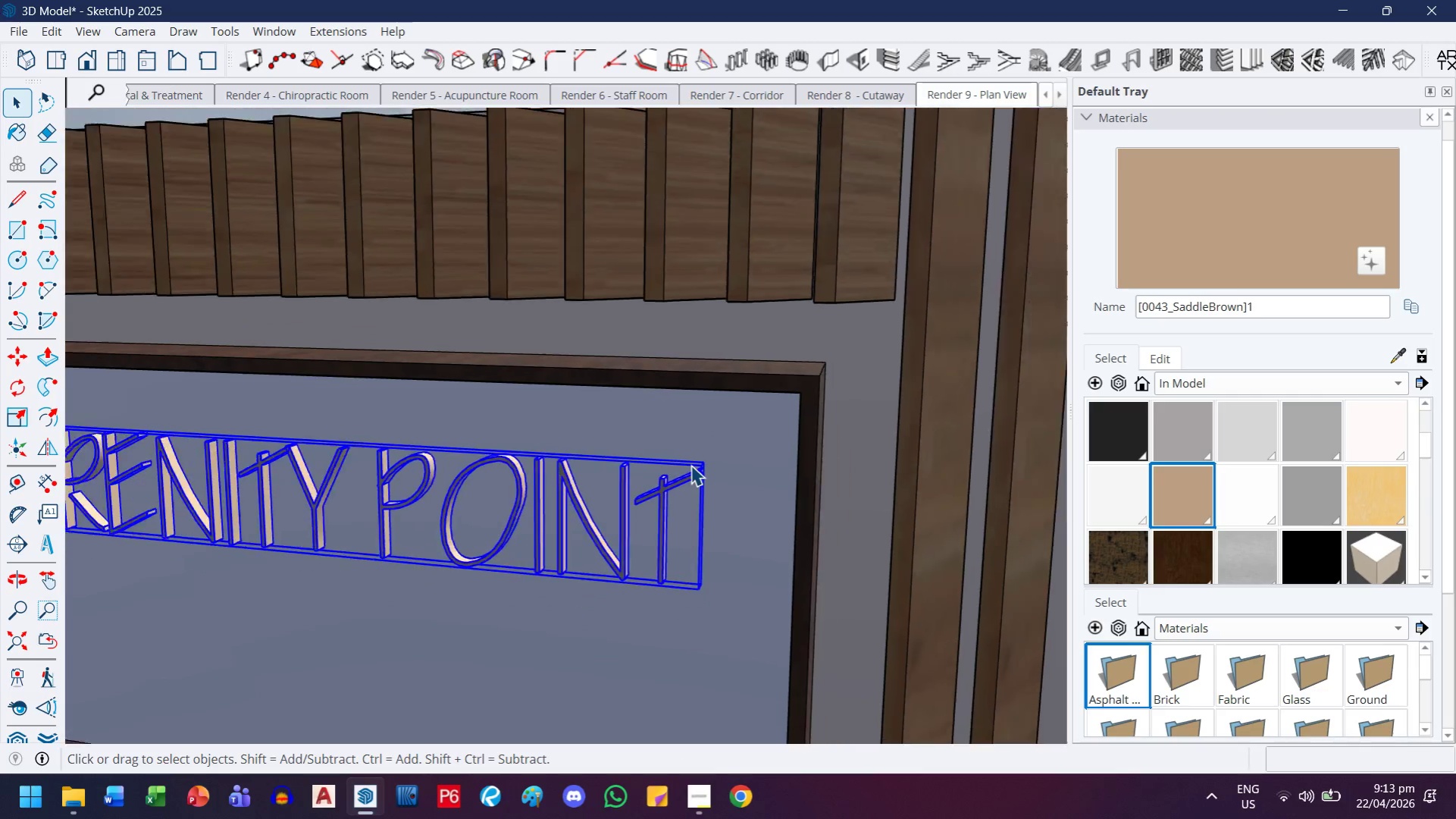 
key(Escape)
 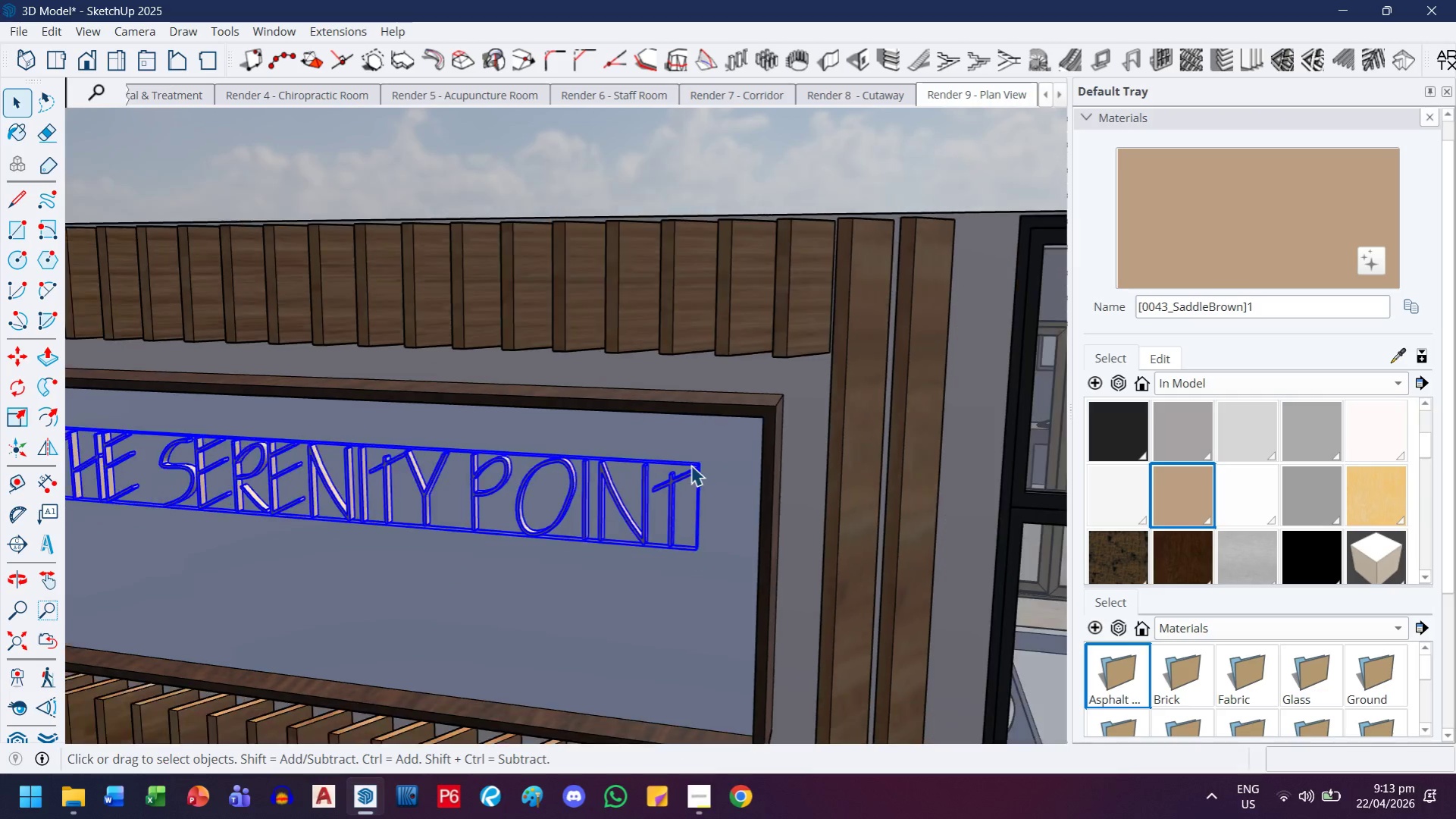 
key(Escape)
 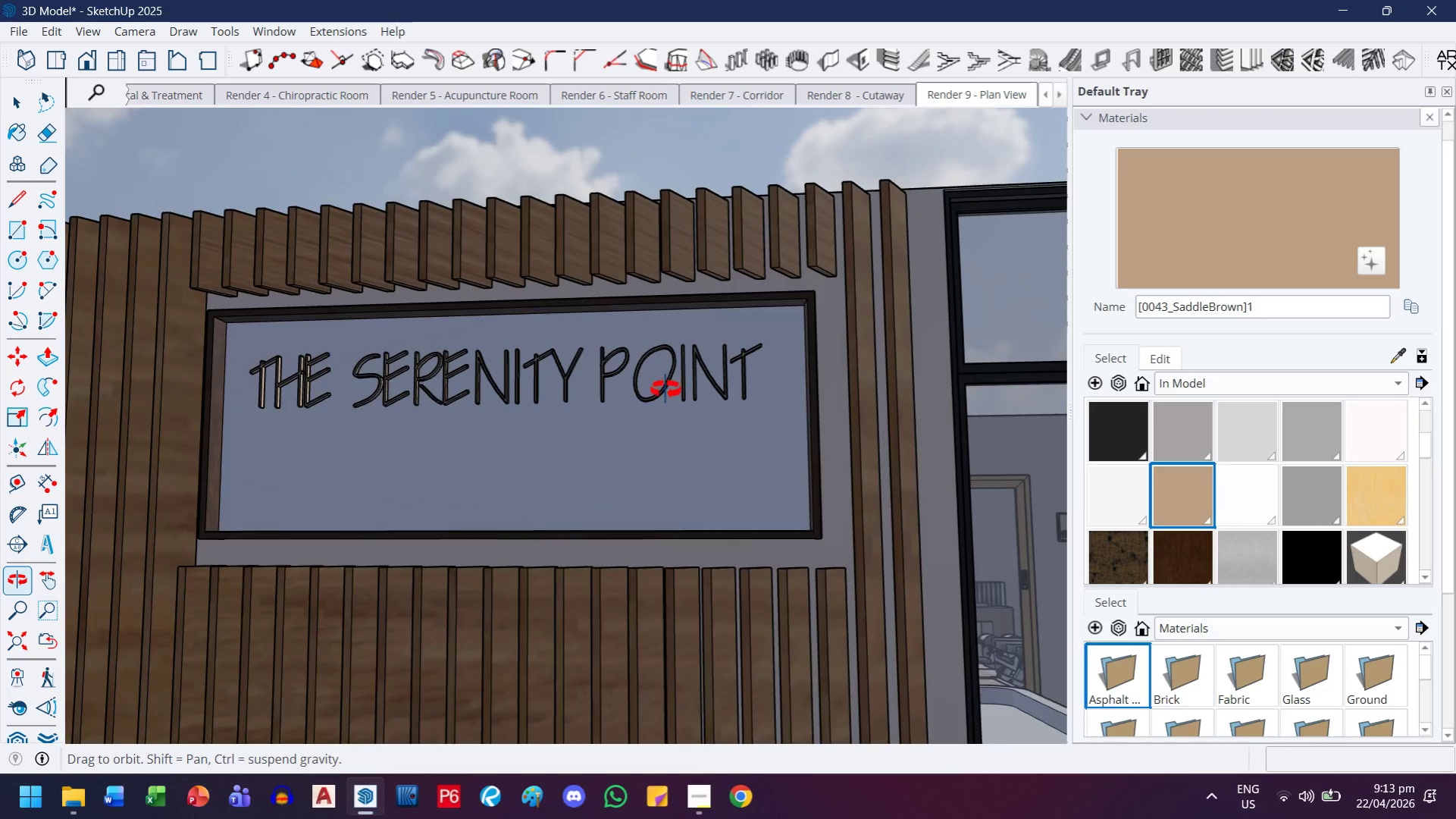 
scroll: coordinate [705, 430], scroll_direction: down, amount: 24.0
 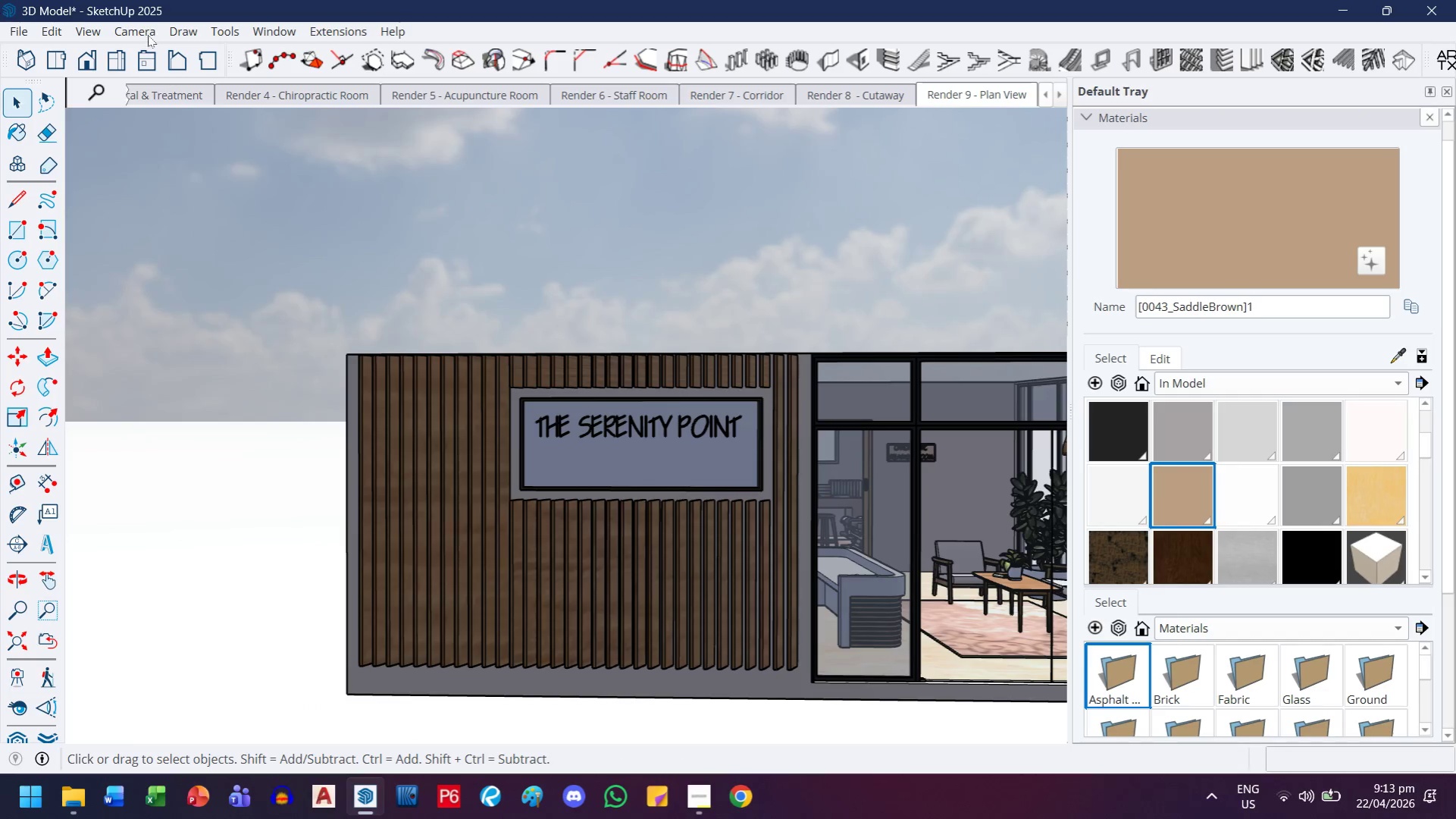 
left_click([98, 38])
 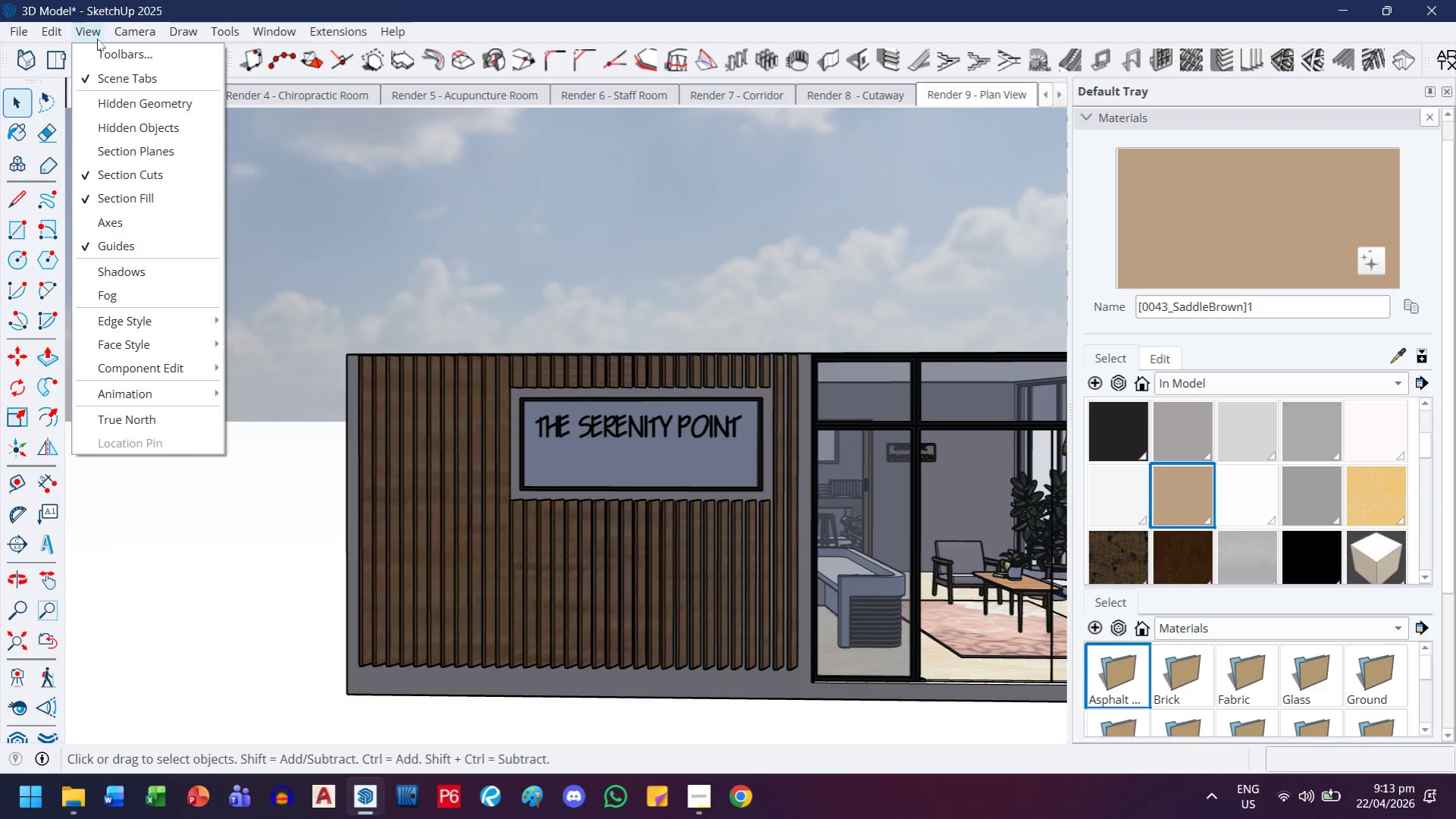 
left_click([97, 39])
 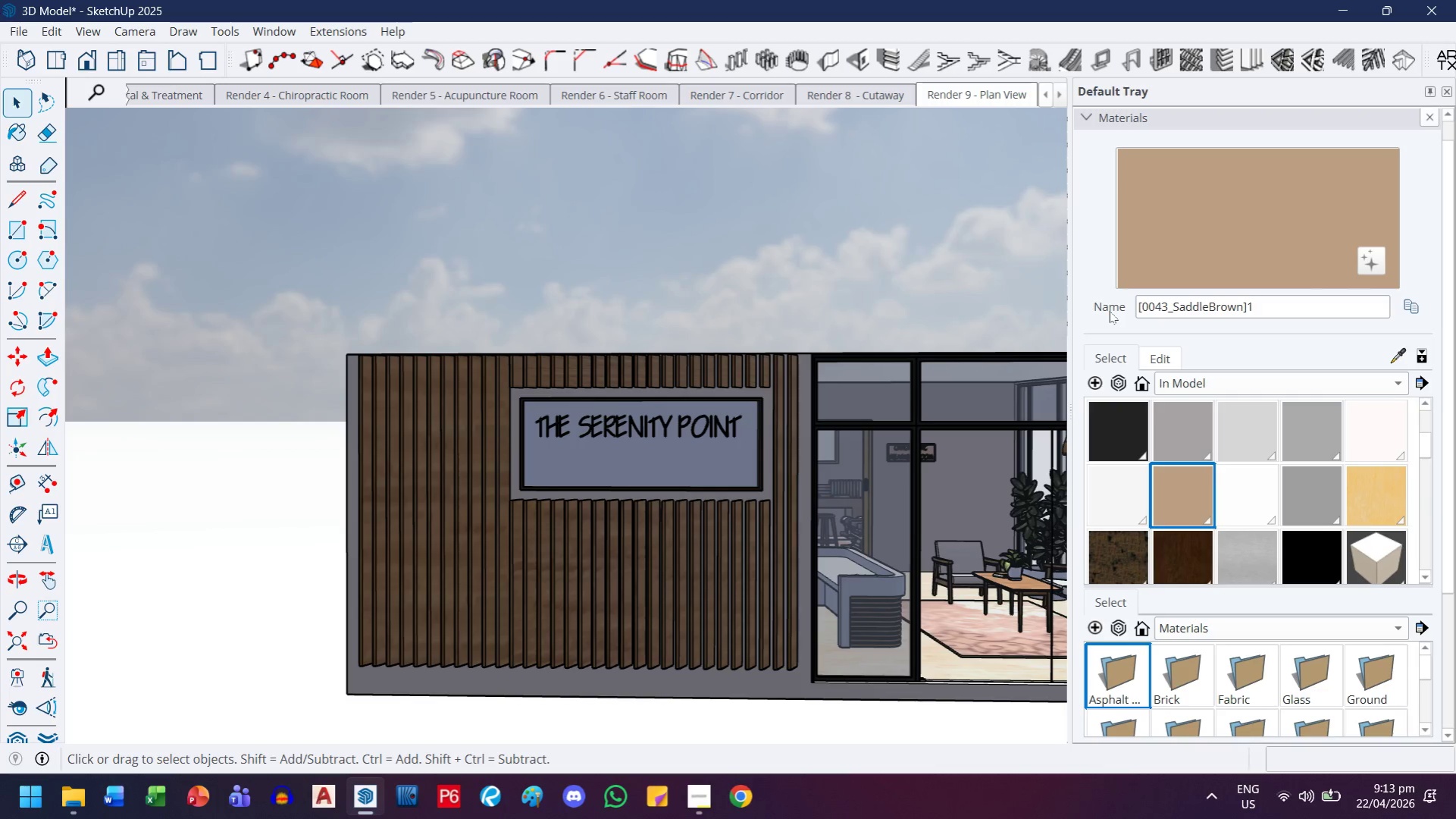 
left_click([1141, 105])
 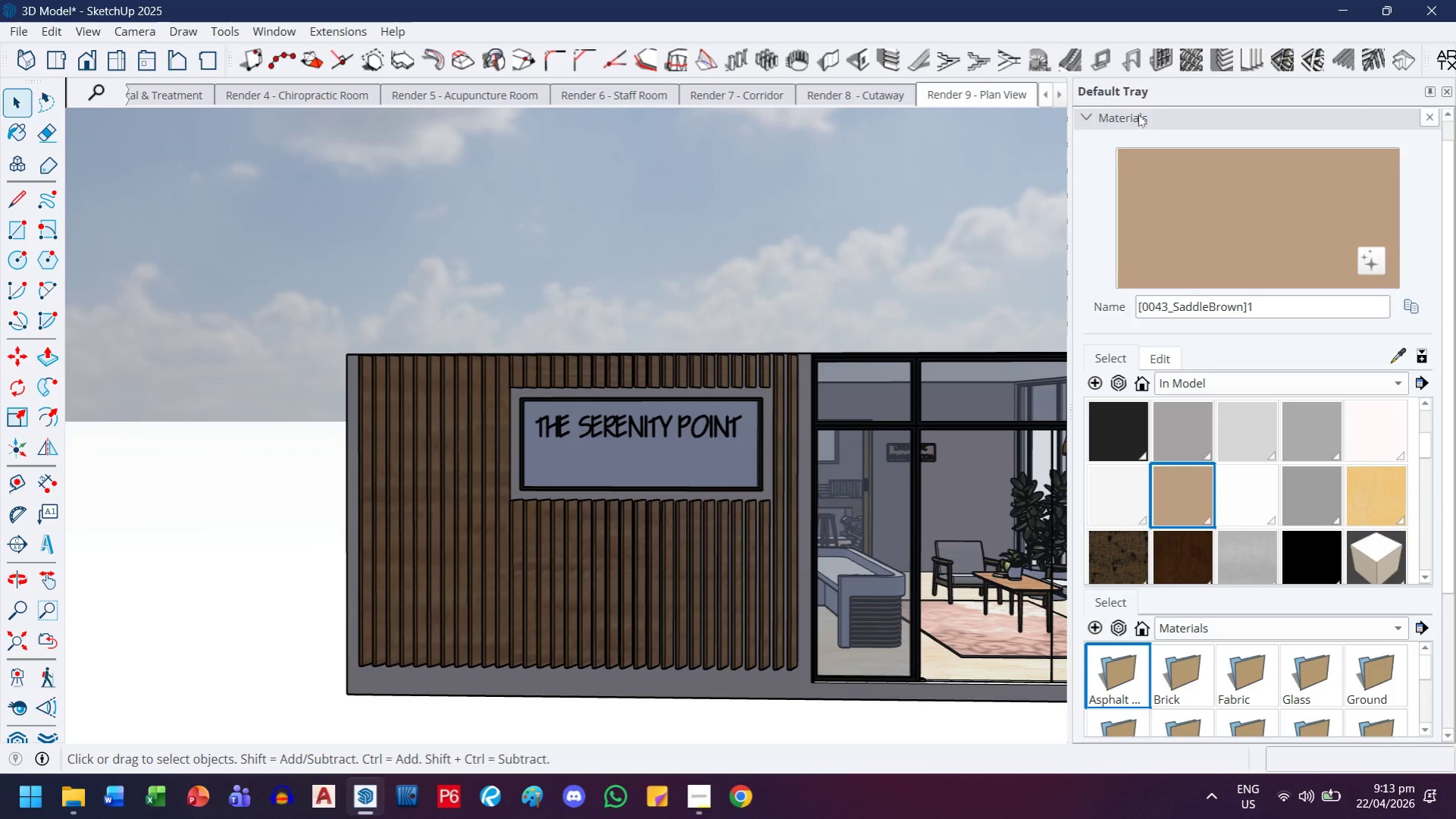 
left_click([1138, 115])
 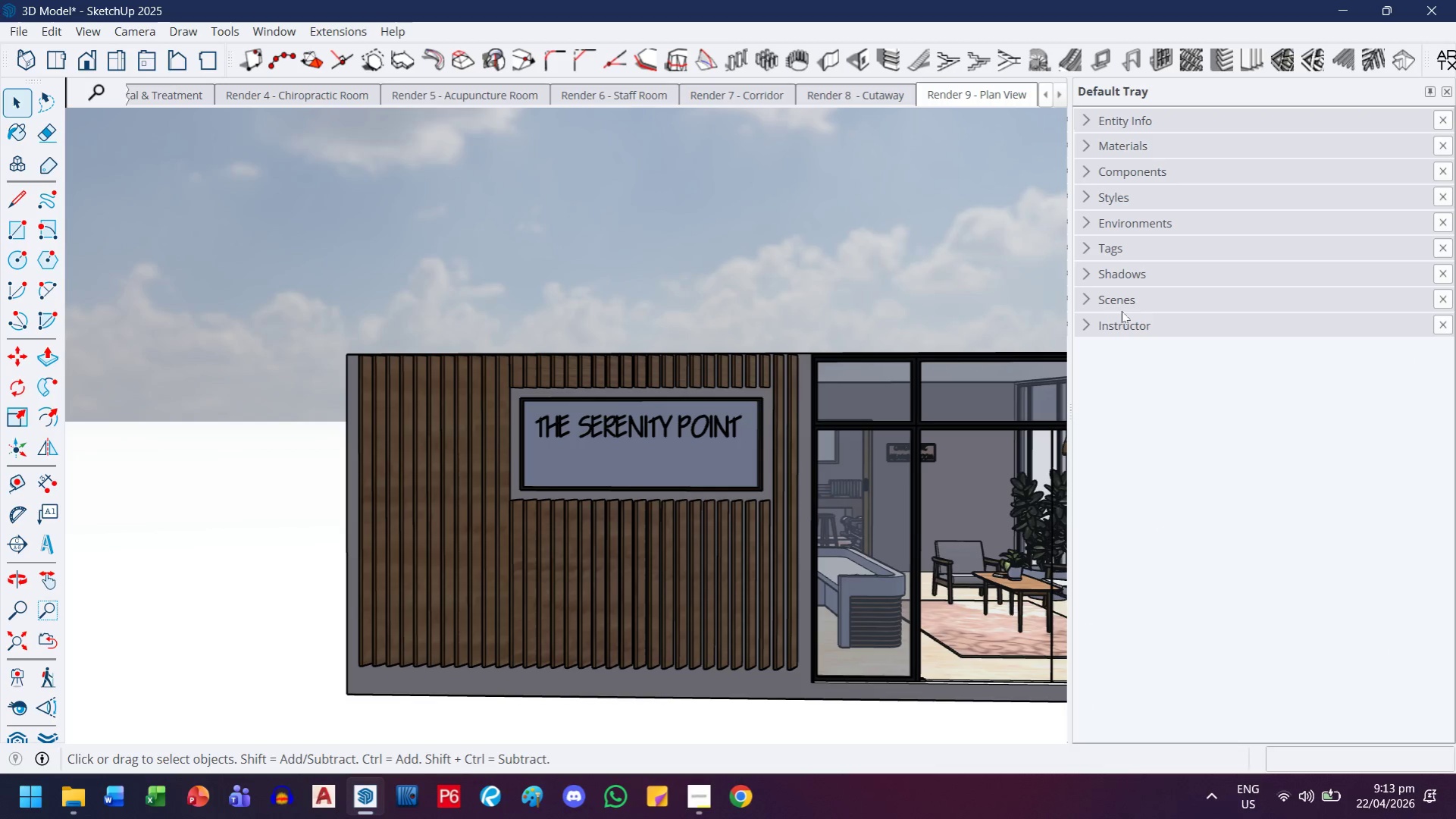 
left_click([1126, 299])
 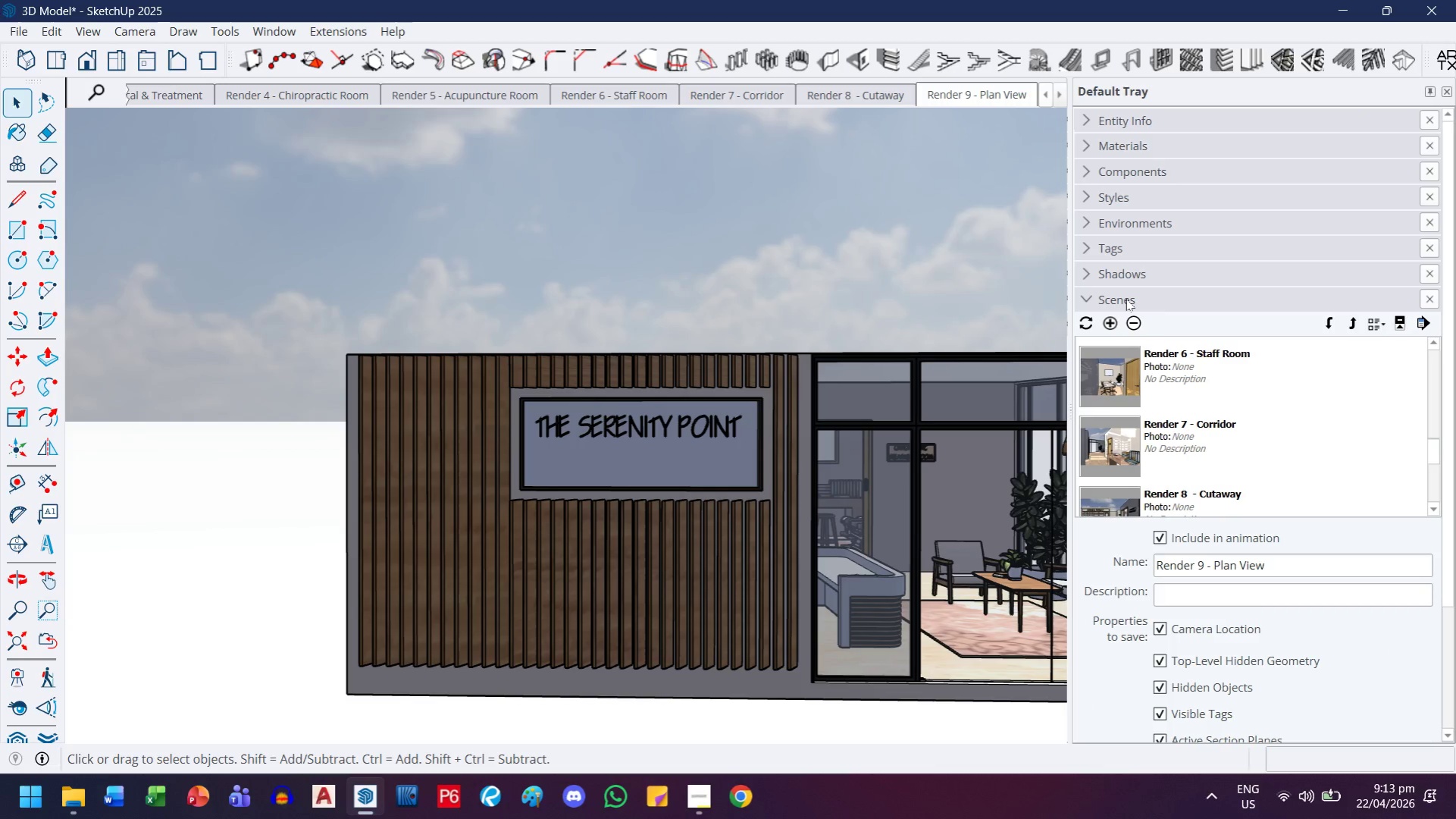 
left_click([1126, 299])
 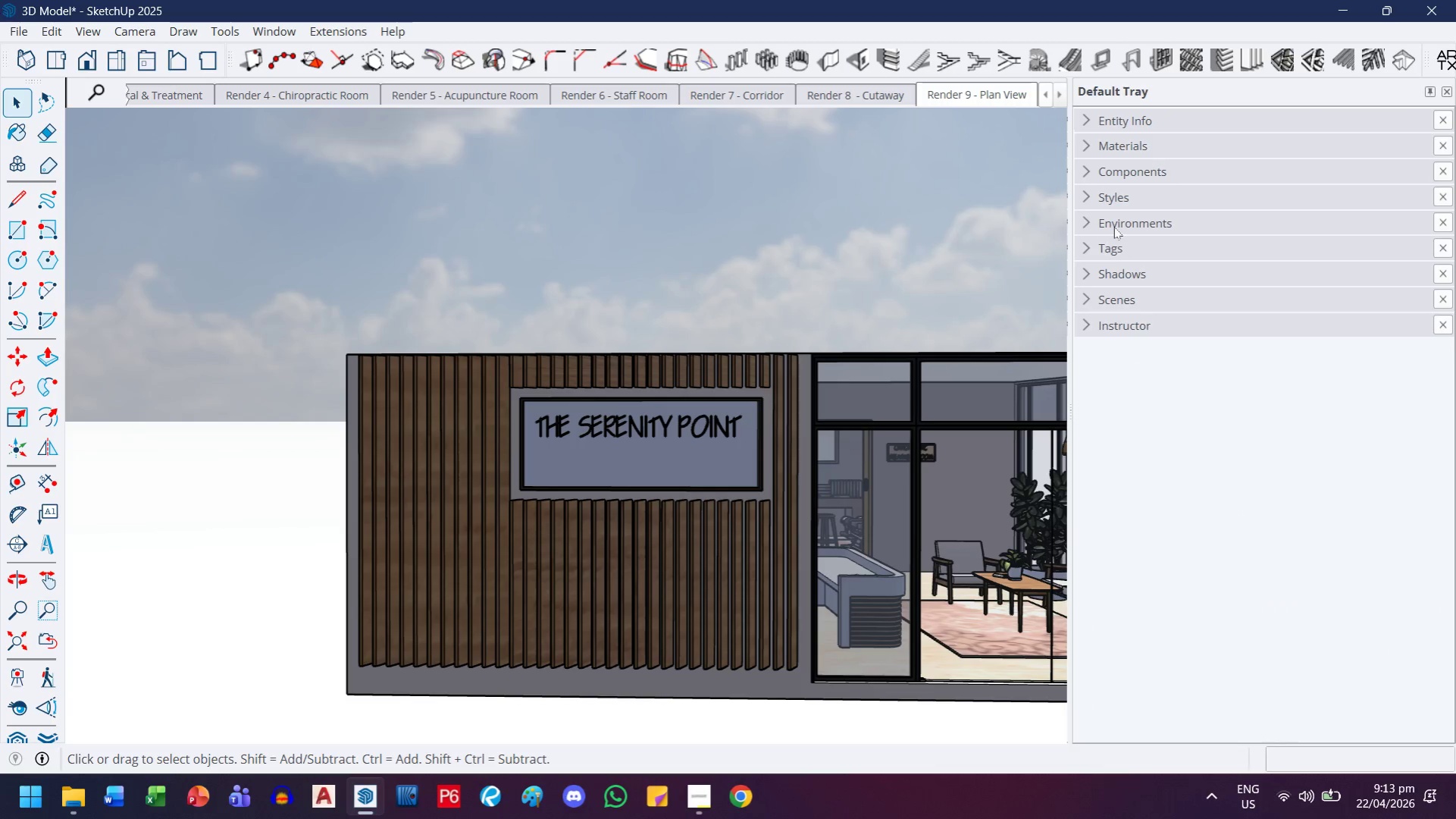 
left_click([1113, 227])
 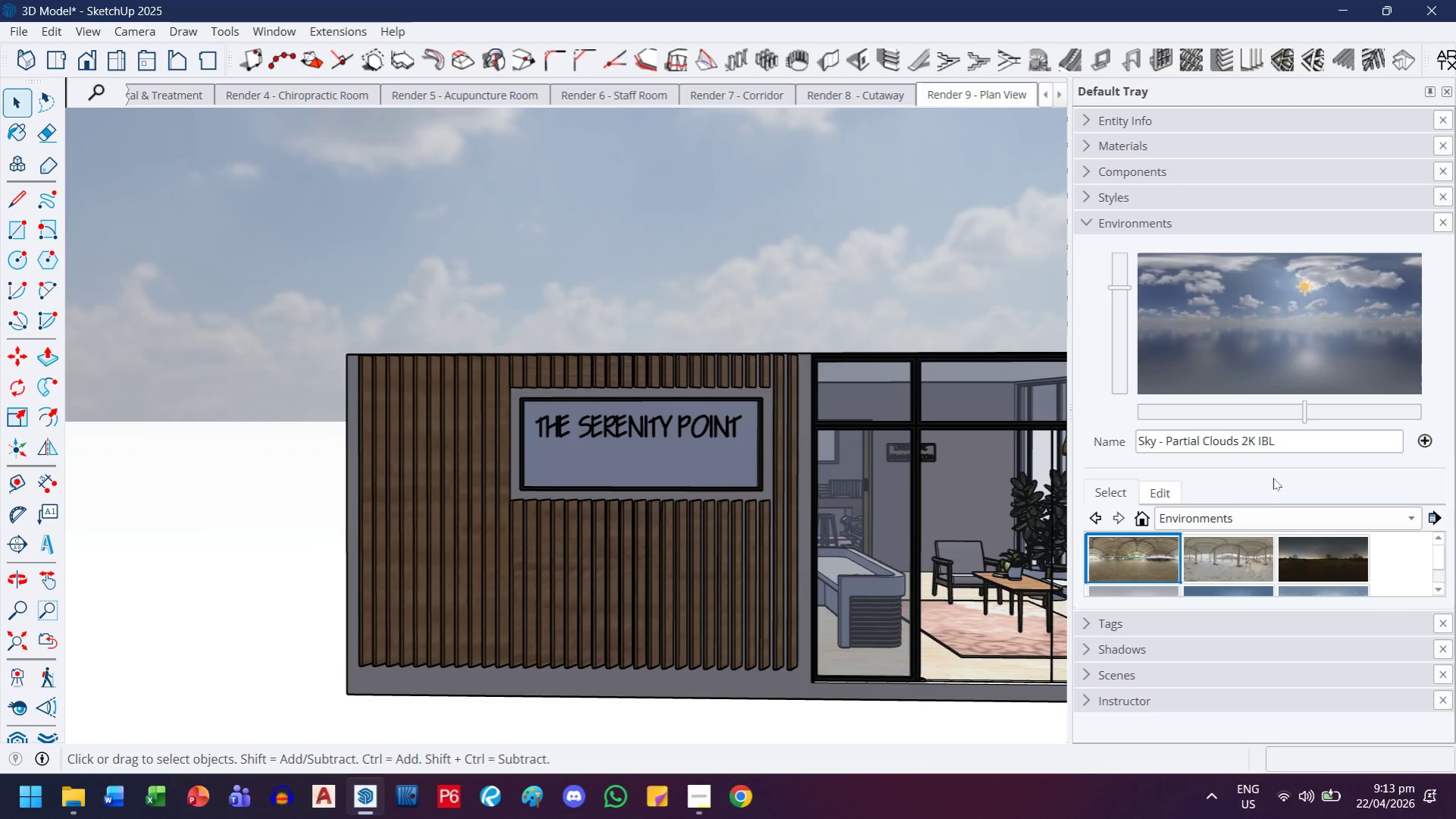 
scroll: coordinate [1128, 576], scroll_direction: down, amount: 6.0
 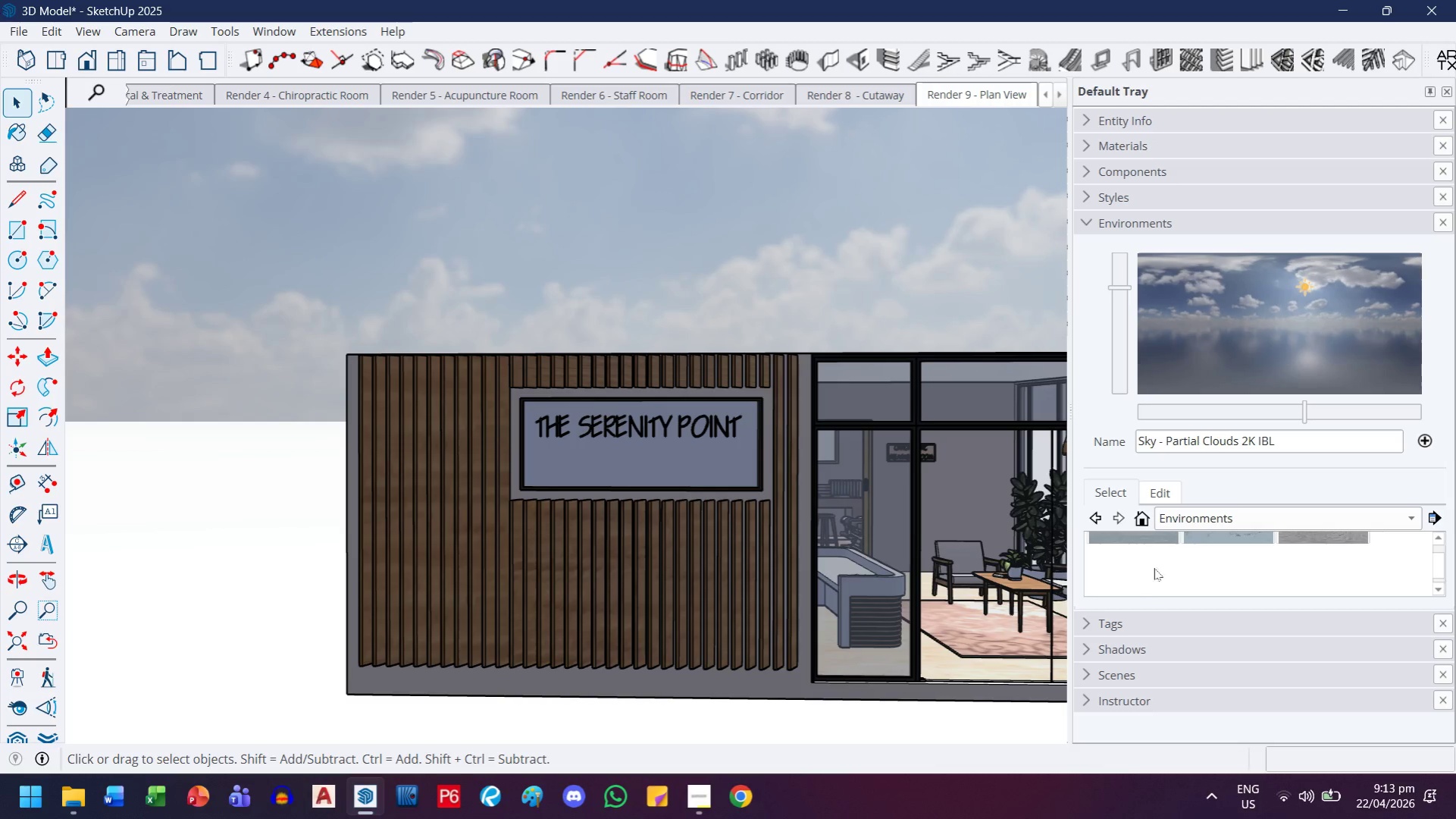 
scroll: coordinate [1204, 560], scroll_direction: up, amount: 6.0
 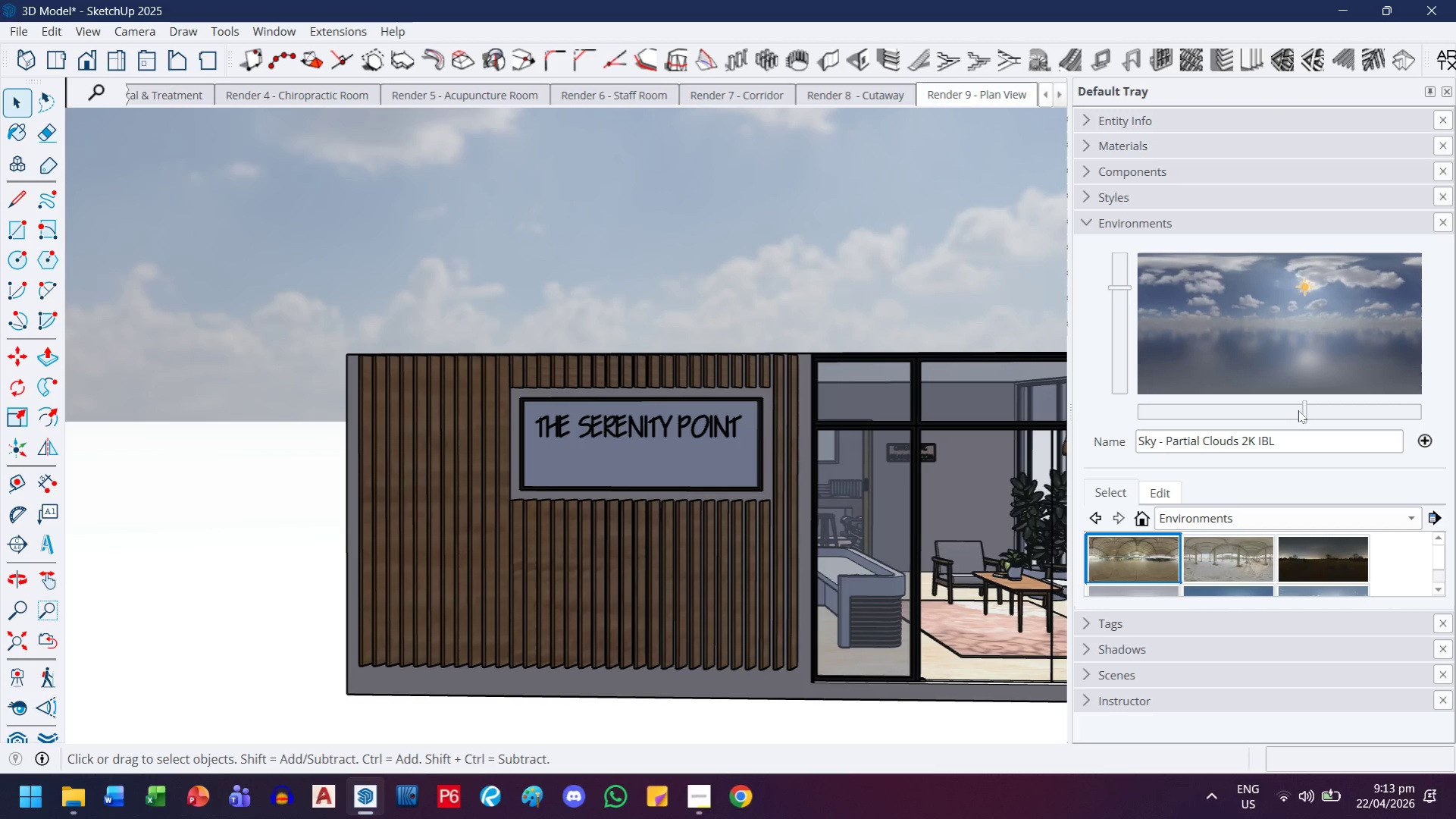 
left_click_drag(start_coordinate=[1298, 410], to_coordinate=[1149, 417])
 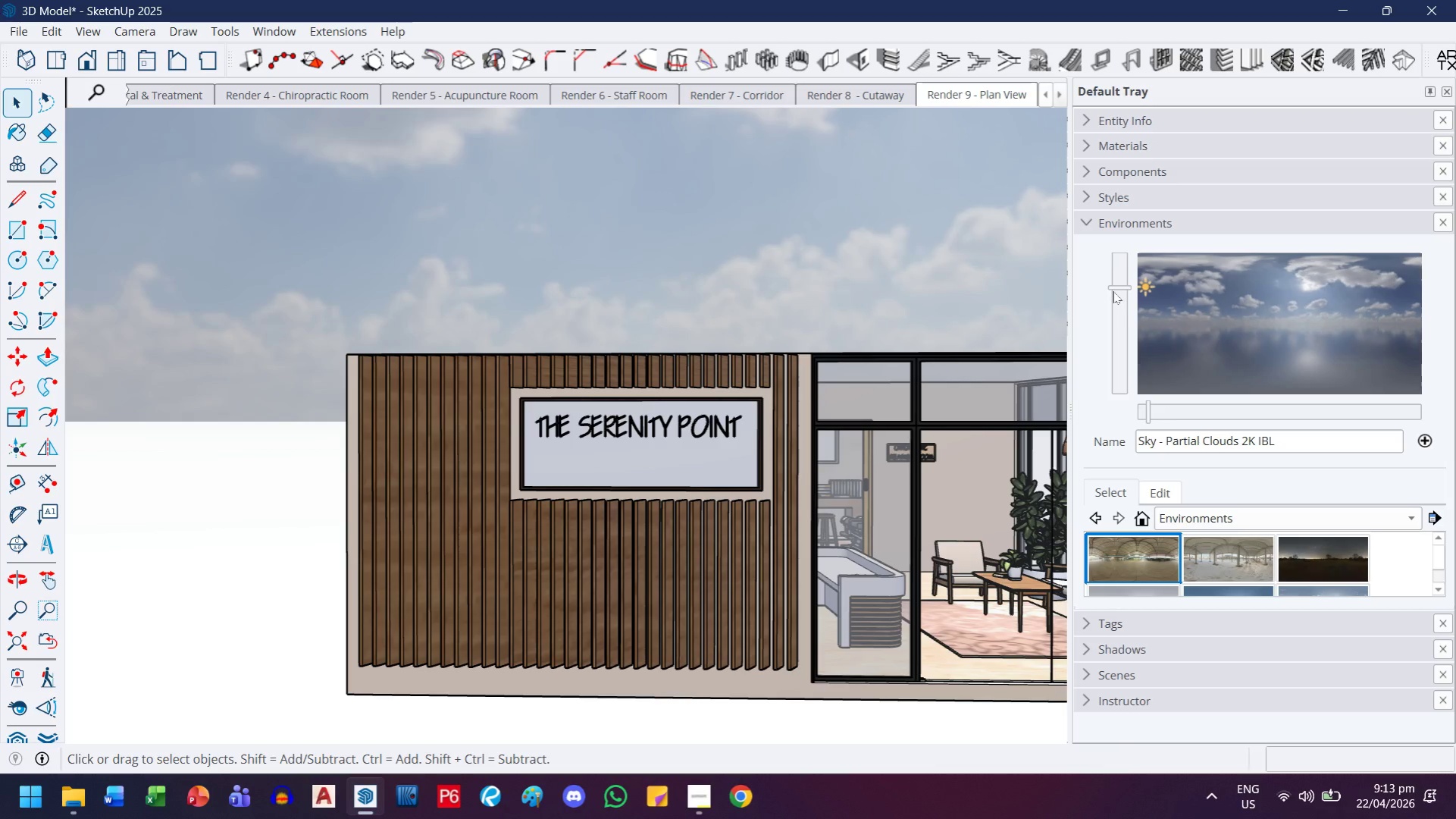 
left_click_drag(start_coordinate=[1113, 291], to_coordinate=[1131, 308])
 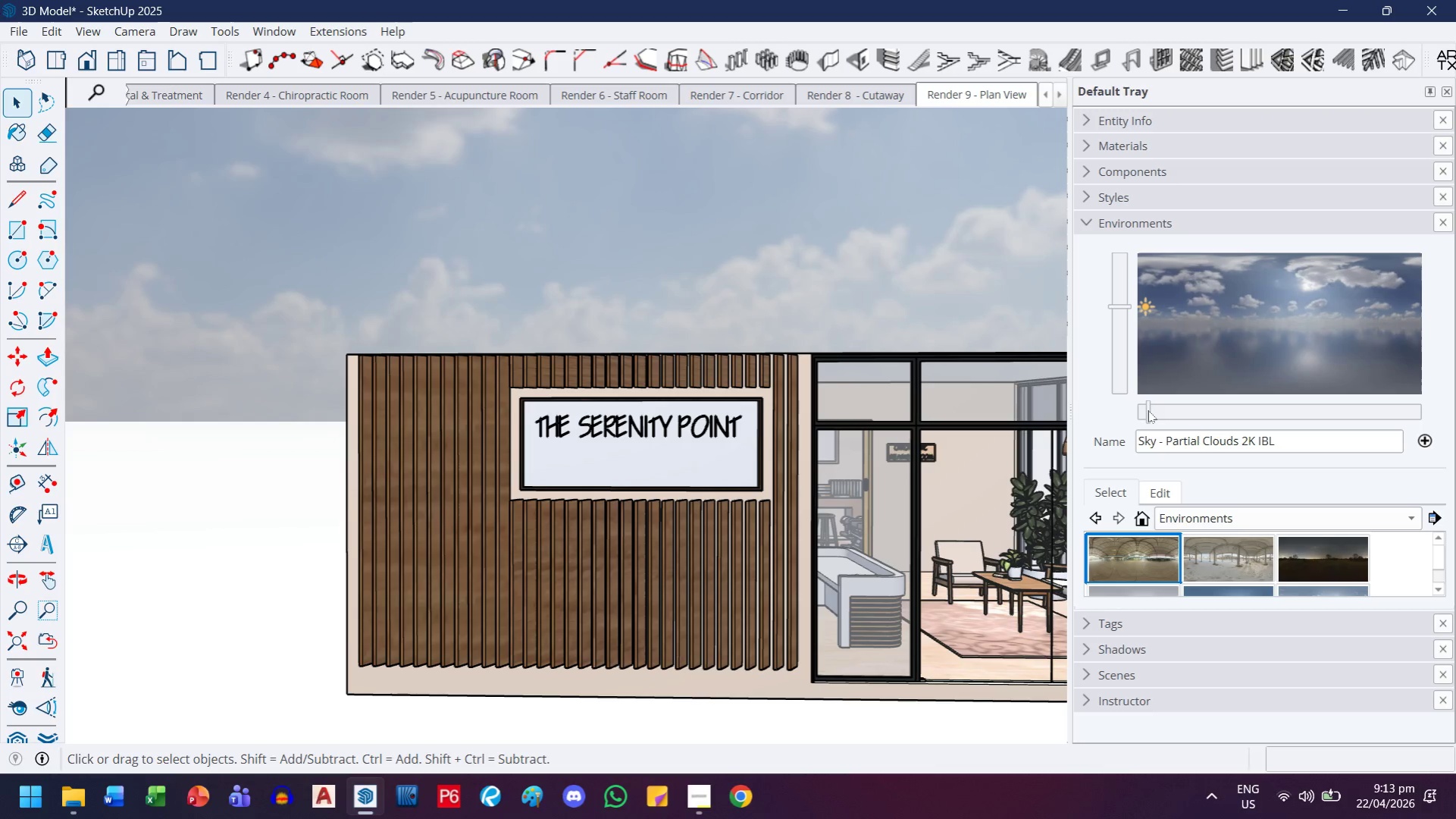 
left_click_drag(start_coordinate=[1148, 410], to_coordinate=[1157, 405])
 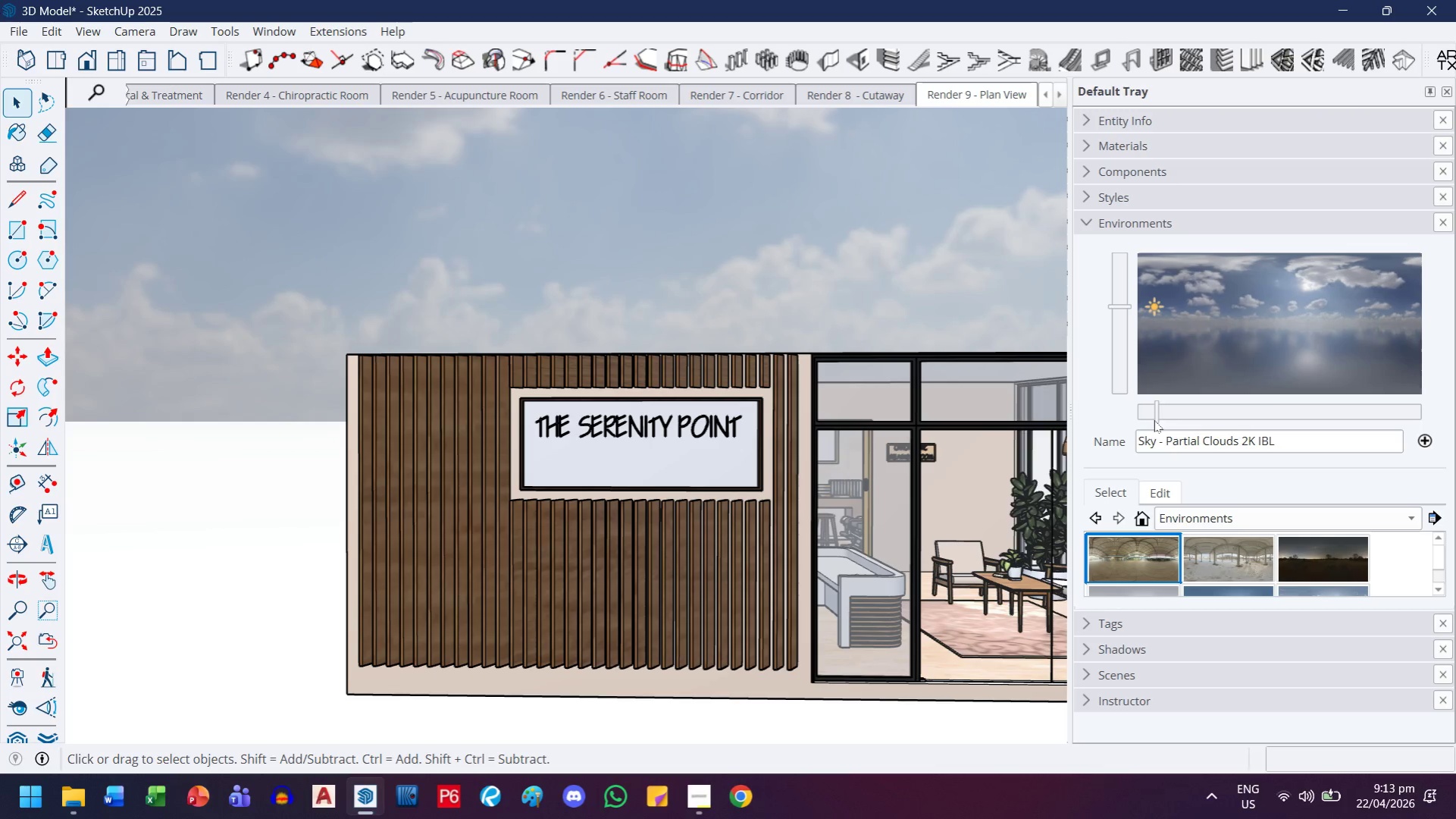 
scroll: coordinate [1254, 561], scroll_direction: up, amount: 6.0
 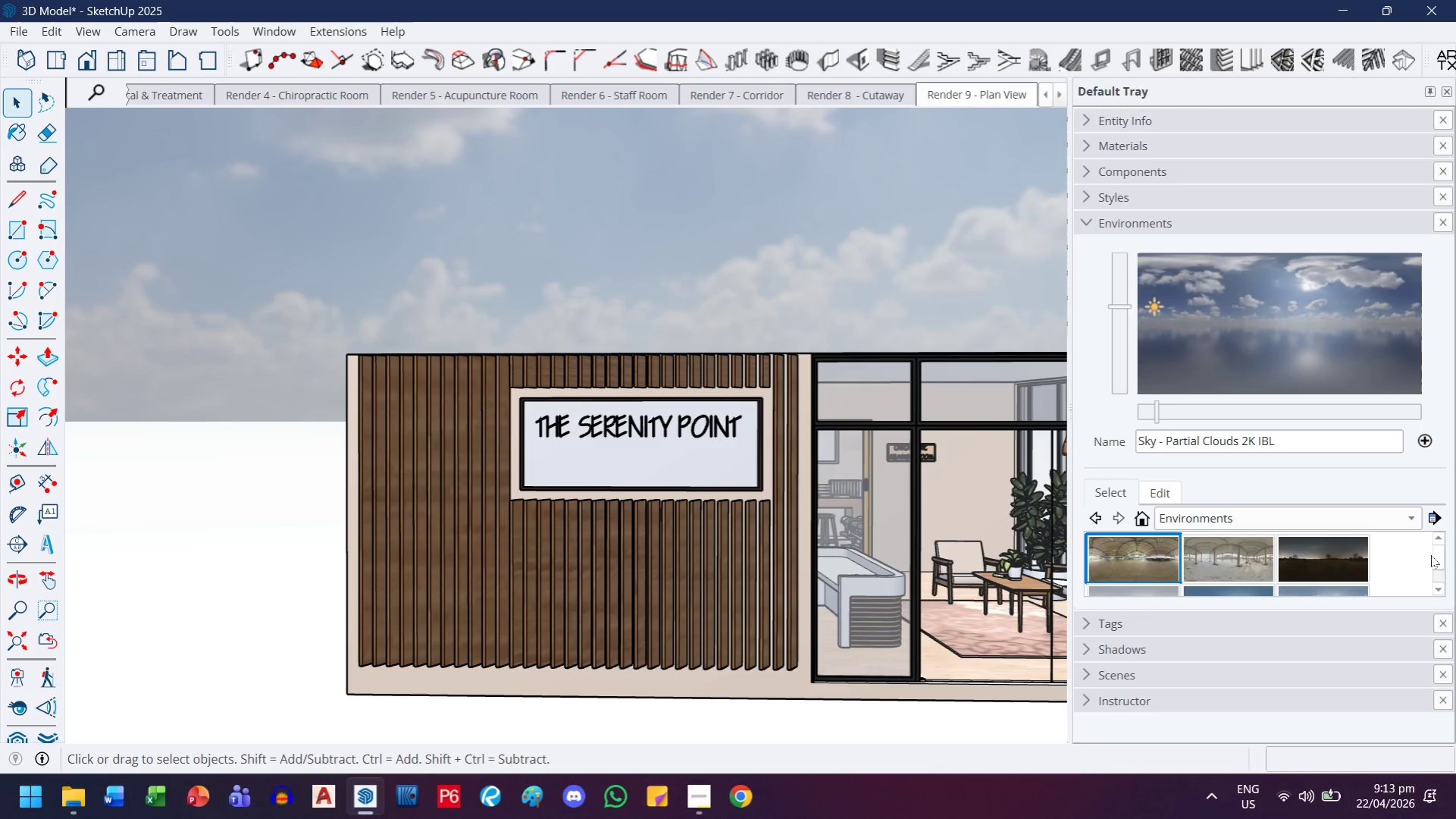 
left_click_drag(start_coordinate=[1433, 550], to_coordinate=[1442, 538])
 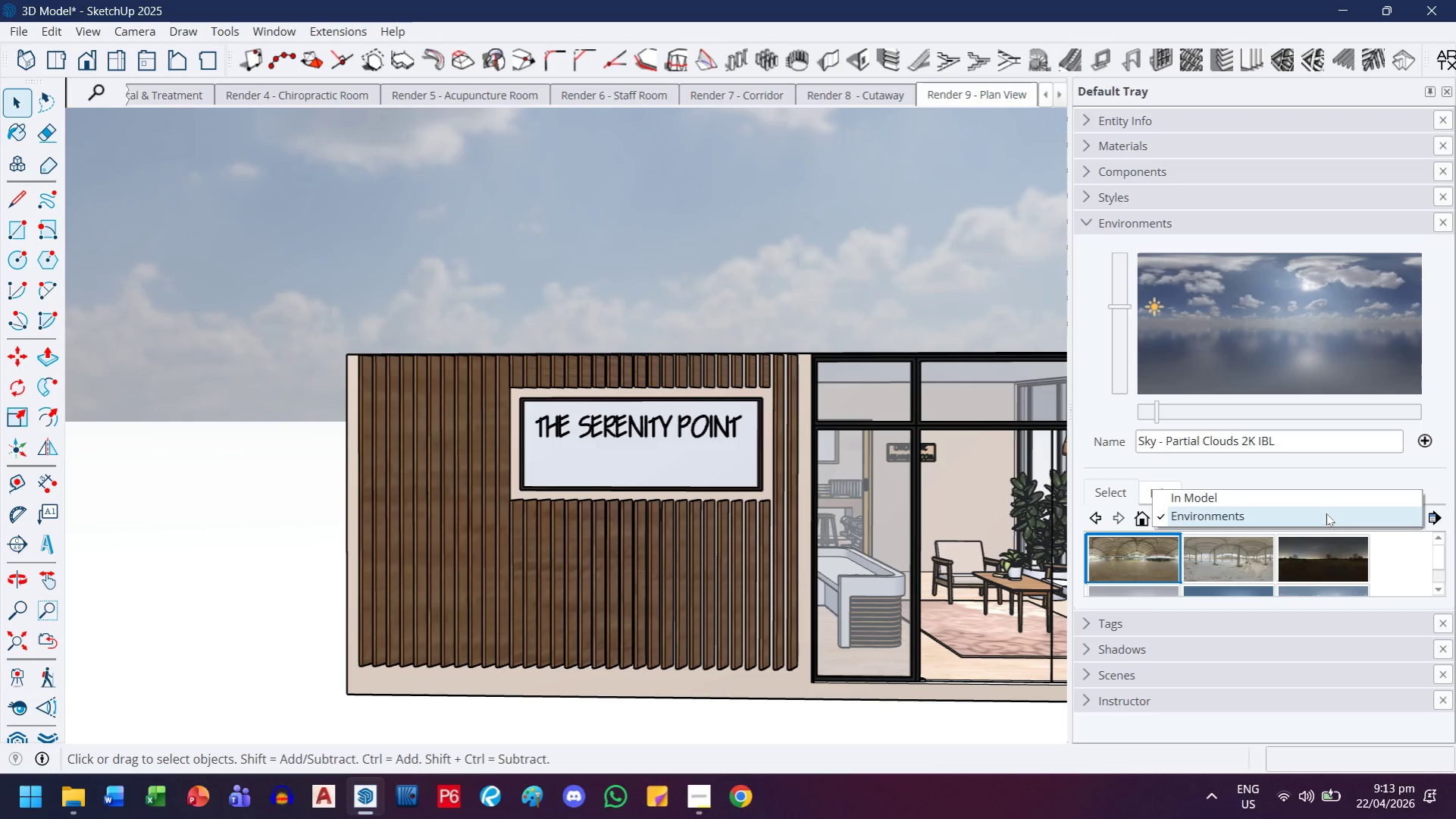 
left_click([1324, 497])
 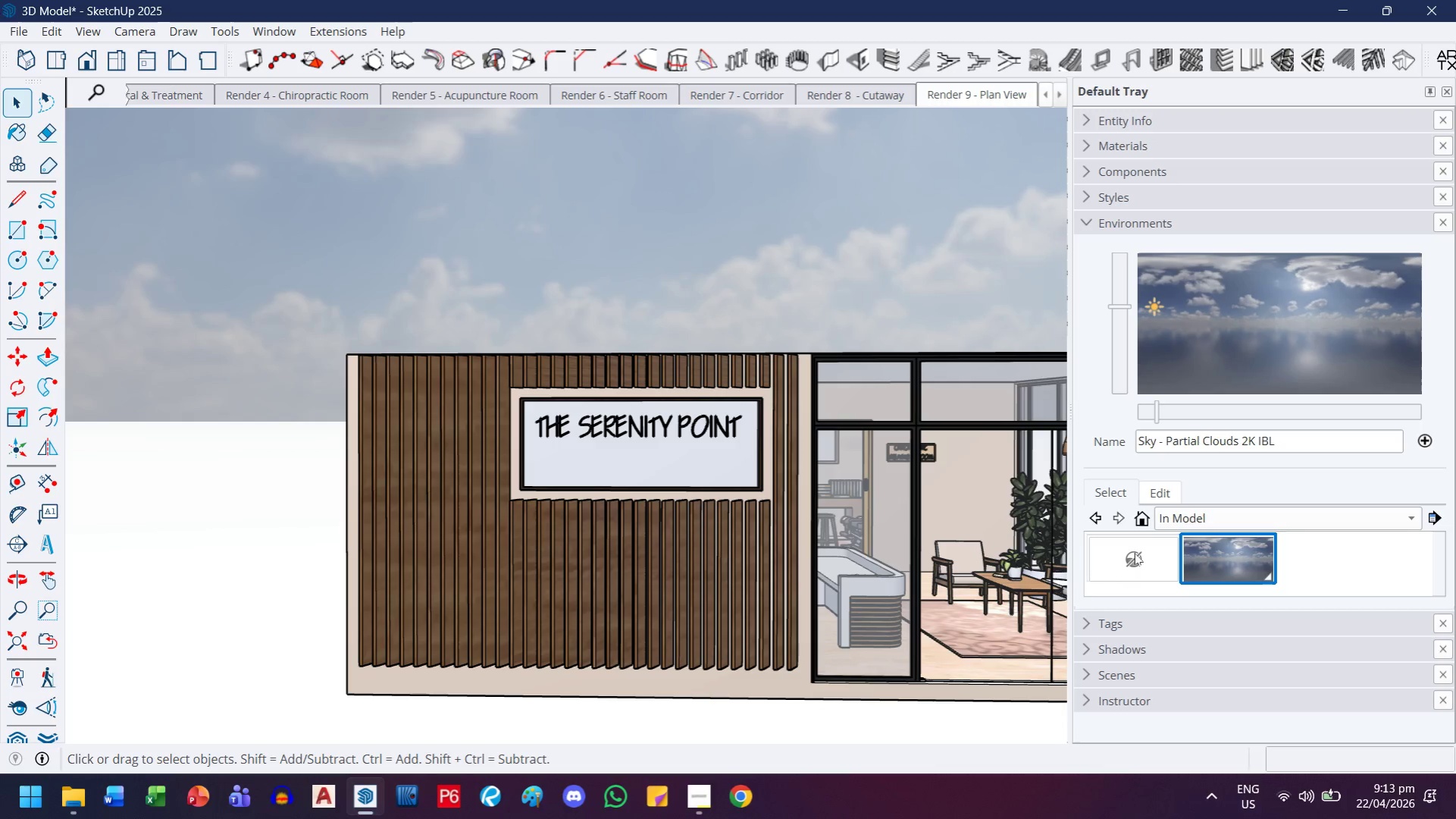 
left_click([1137, 553])
 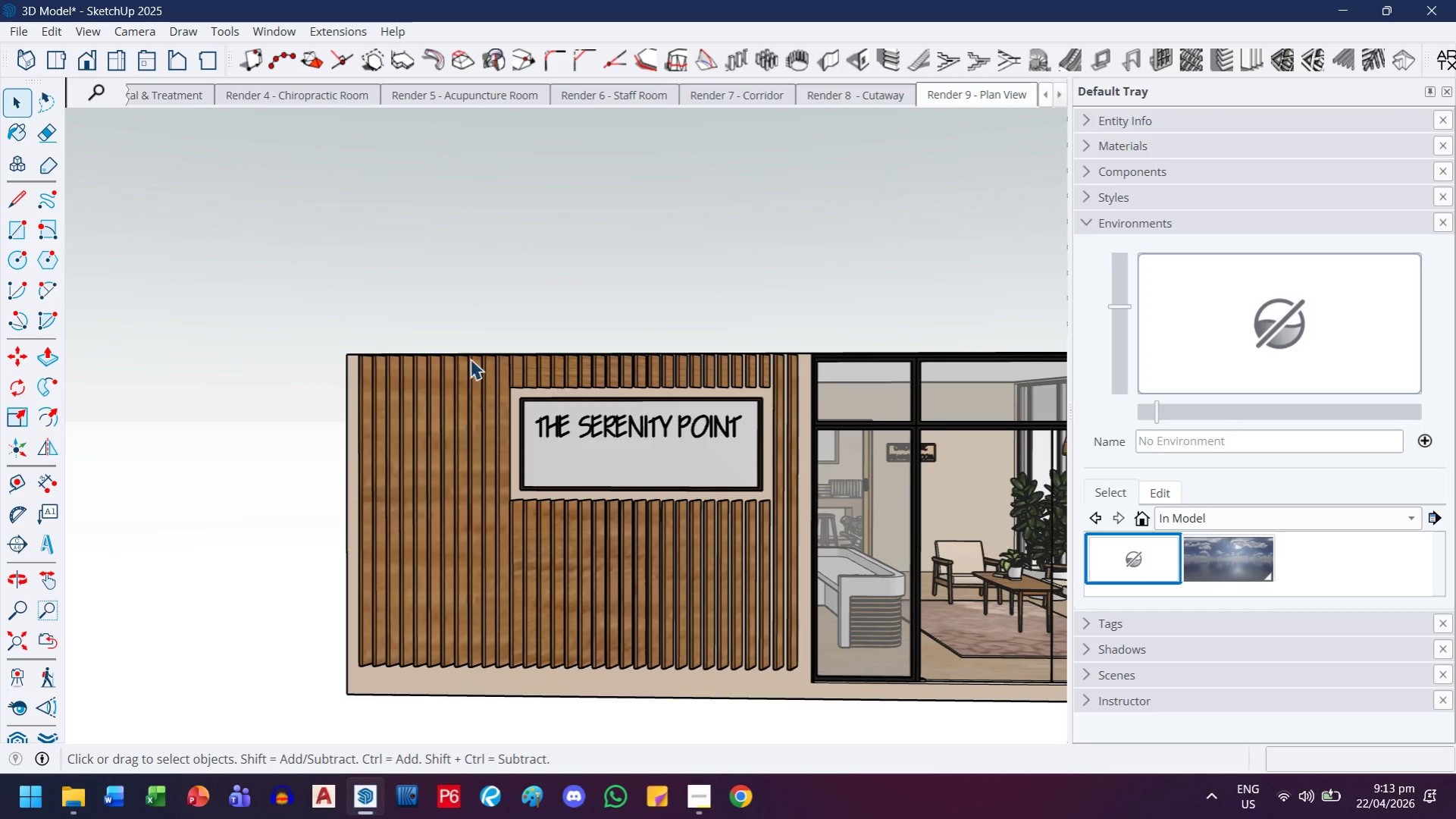 
scroll: coordinate [689, 347], scroll_direction: down, amount: 3.0
 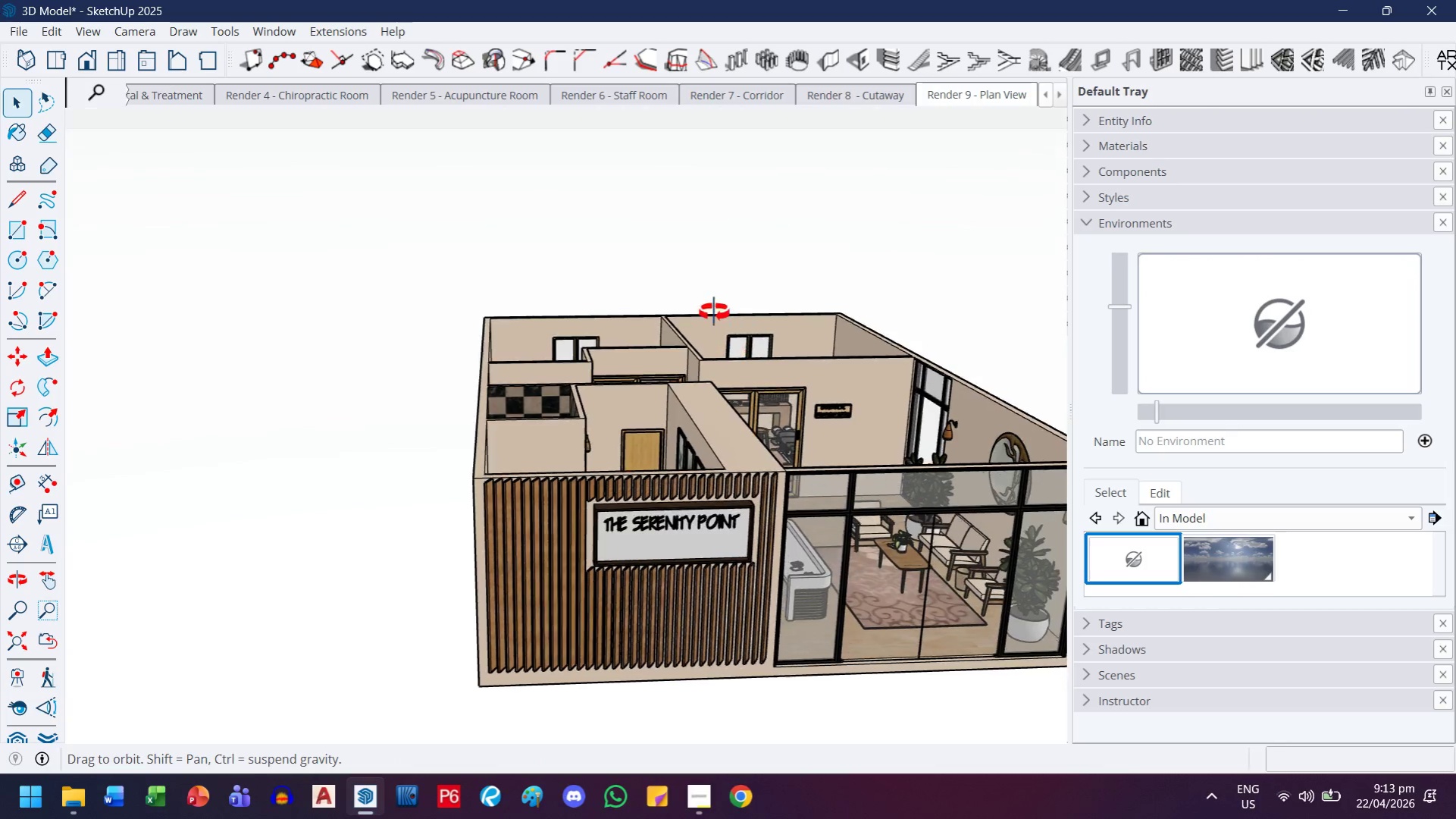 
scroll: coordinate [408, 403], scroll_direction: up, amount: 14.0
 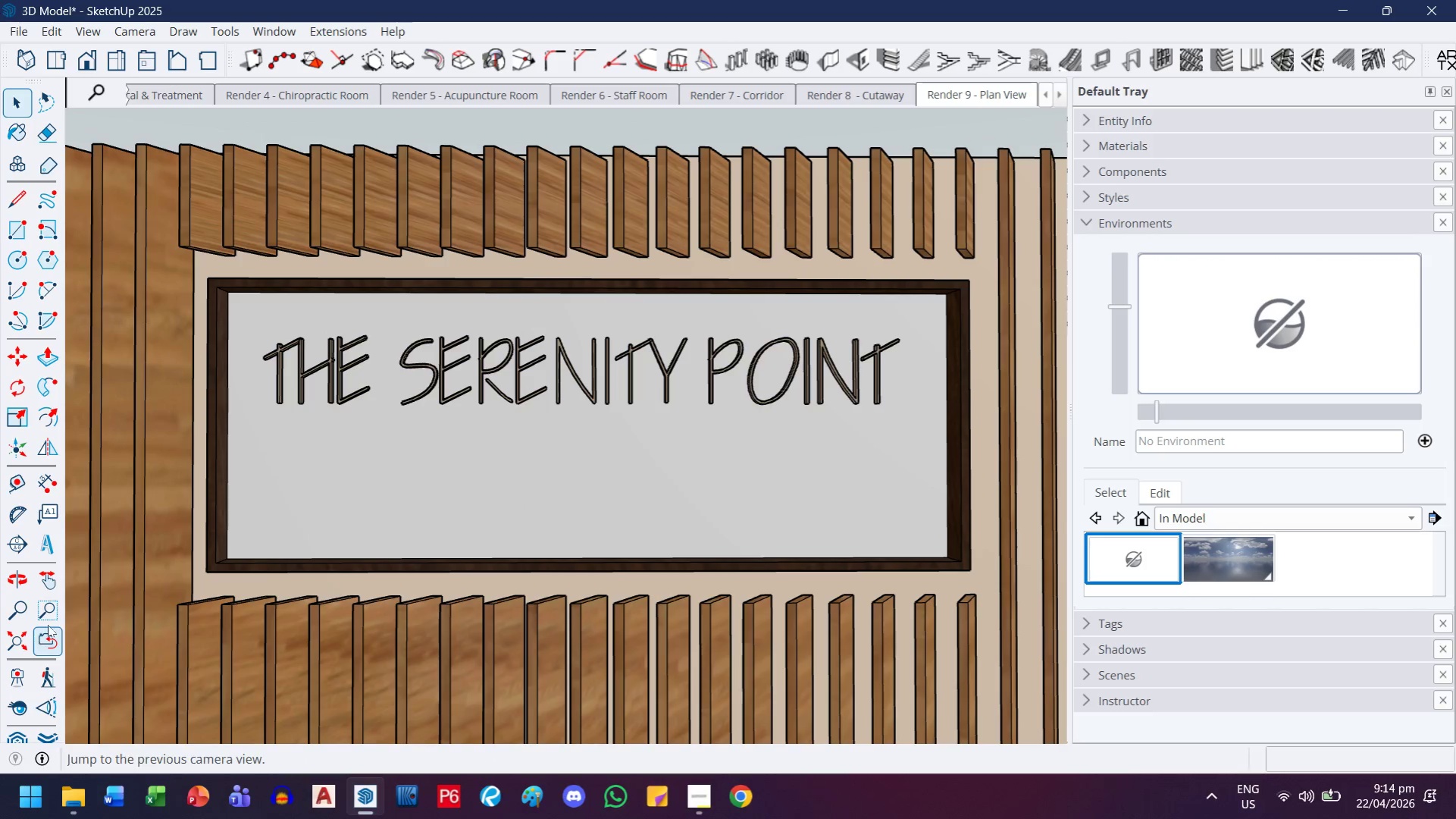 
left_click([43, 545])
 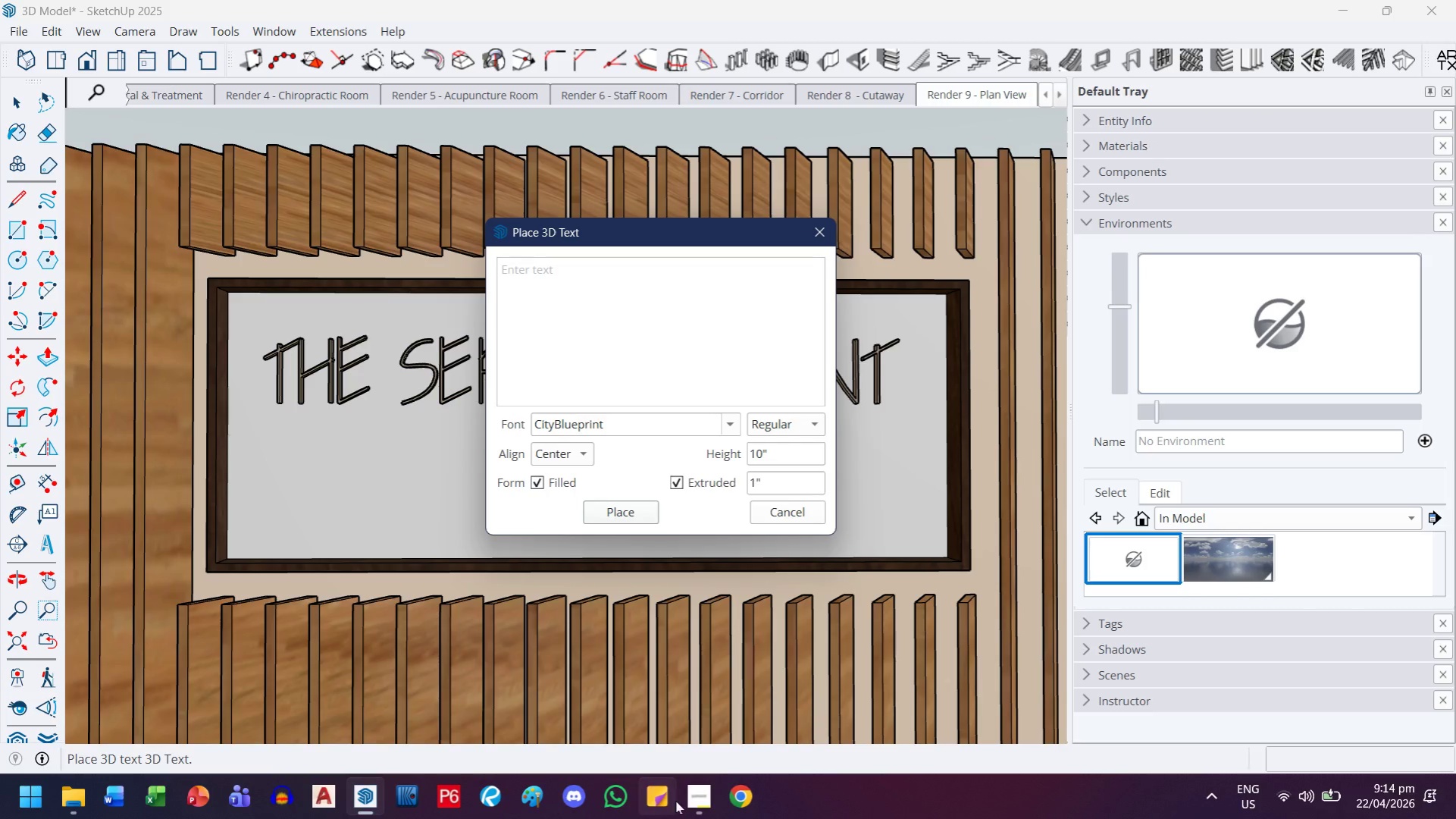 
left_click([701, 798])